 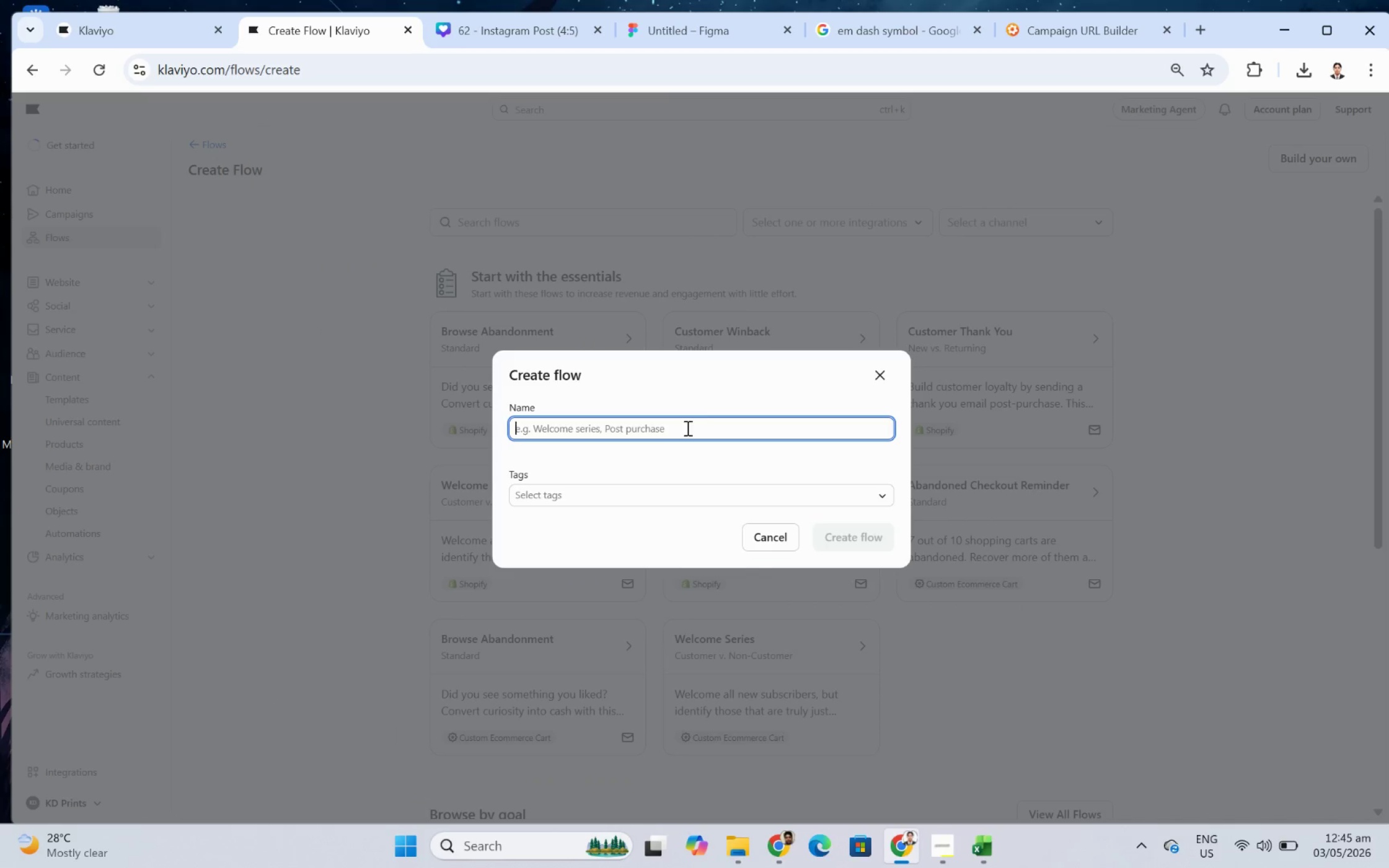 
hold_key(key=ControlLeft, duration=0.56)
 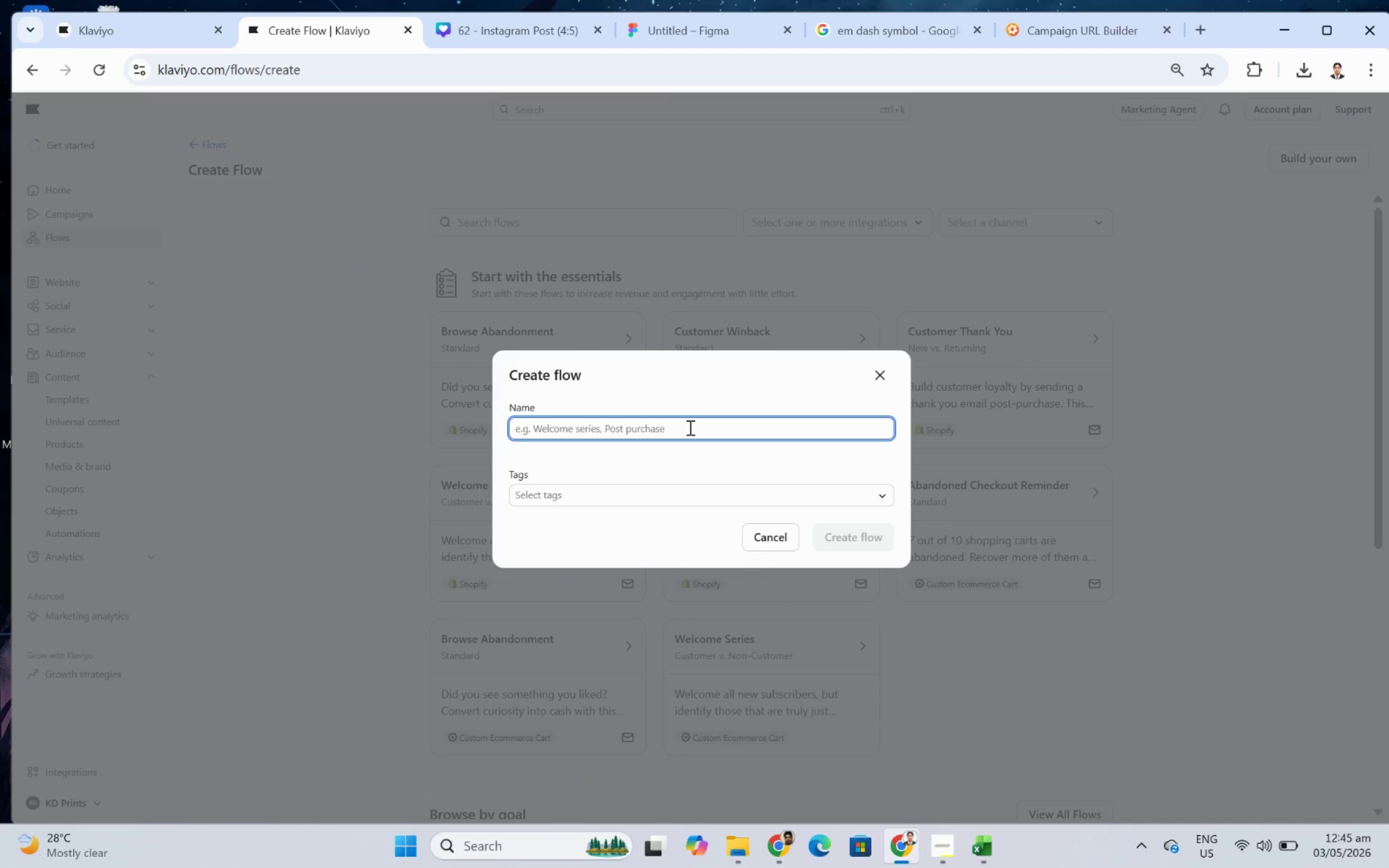 
key(Control+V)
 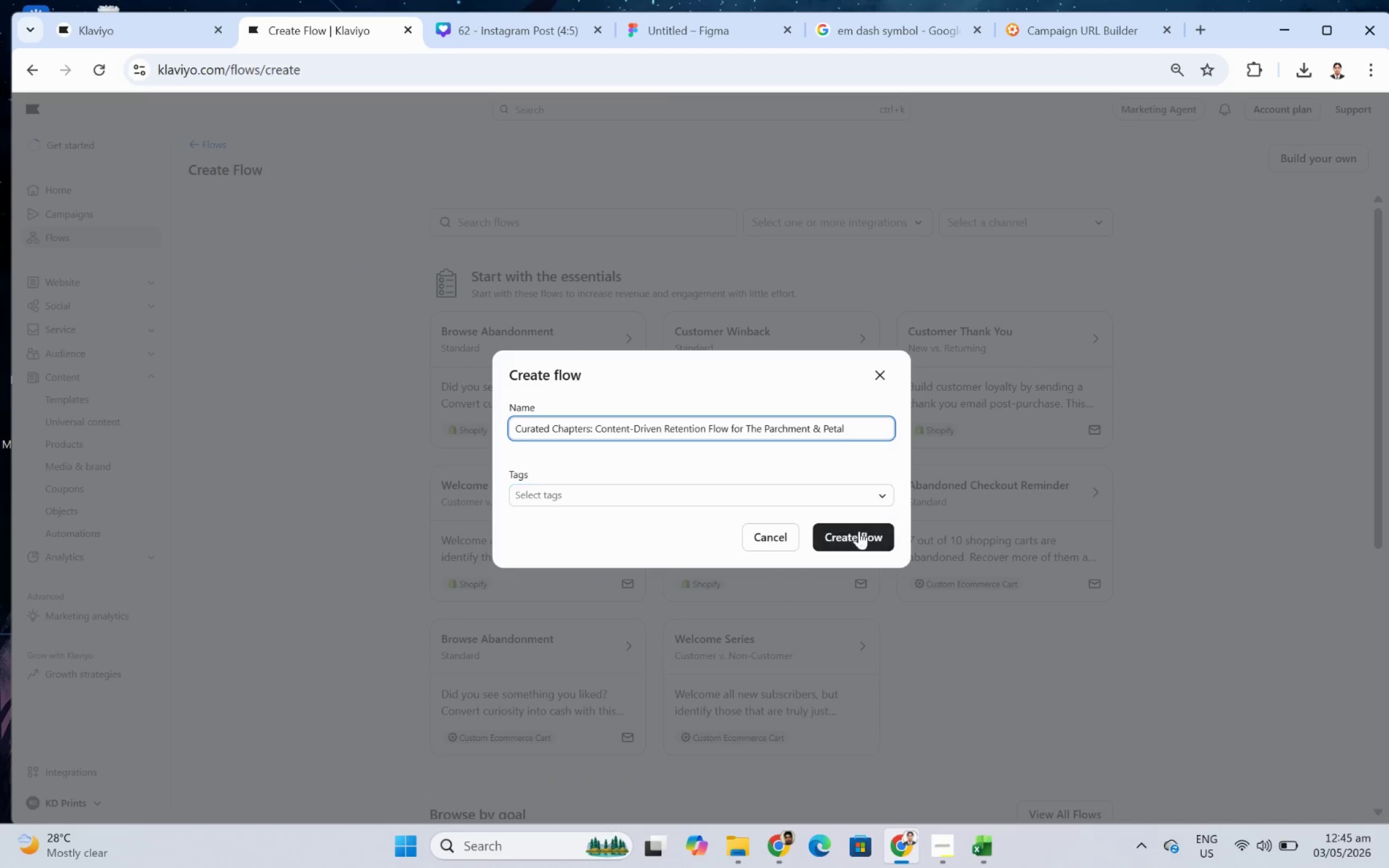 
left_click([858, 530])
 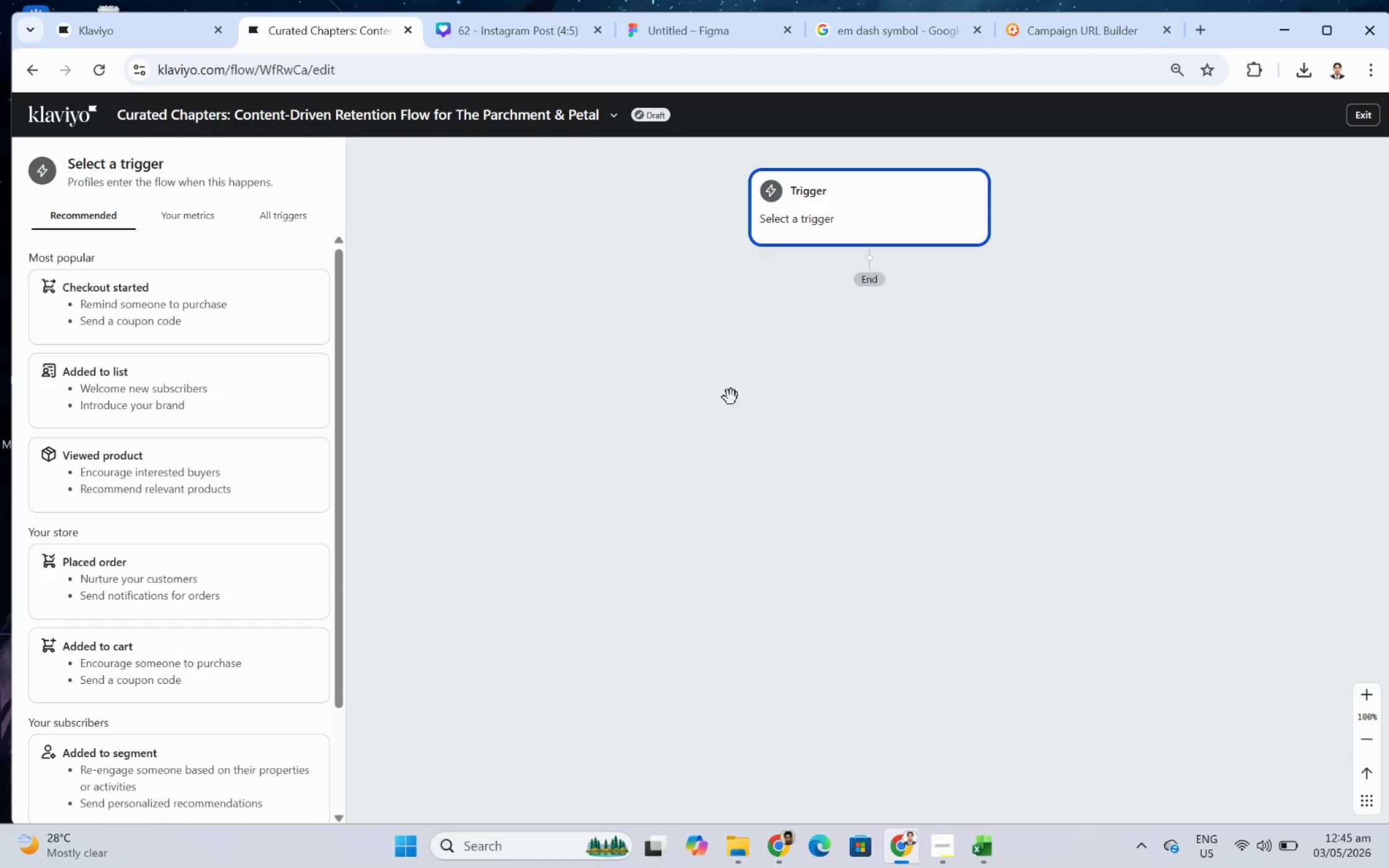 
wait(7.81)
 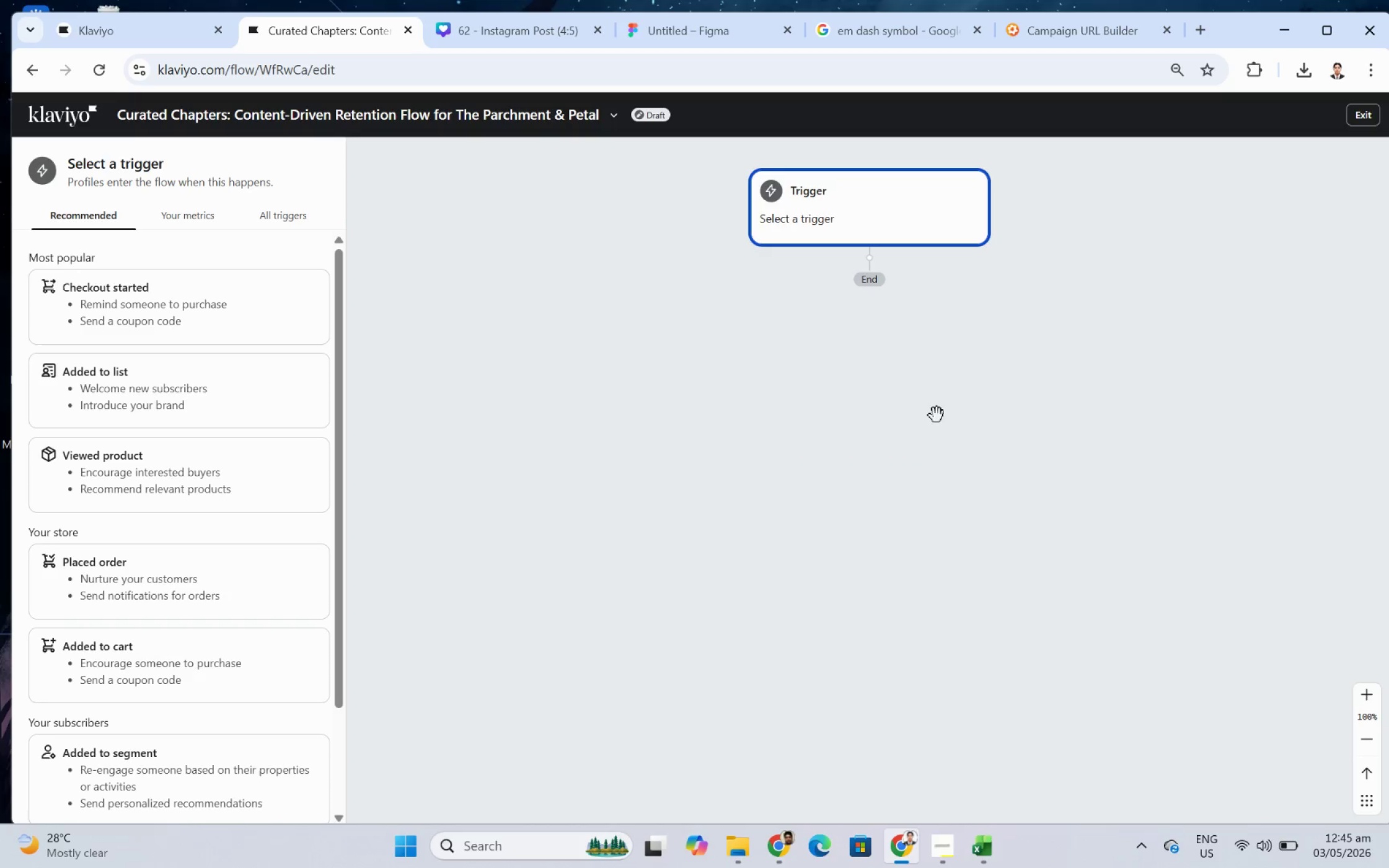 
scroll: coordinate [189, 621], scroll_direction: down, amount: 2.0
 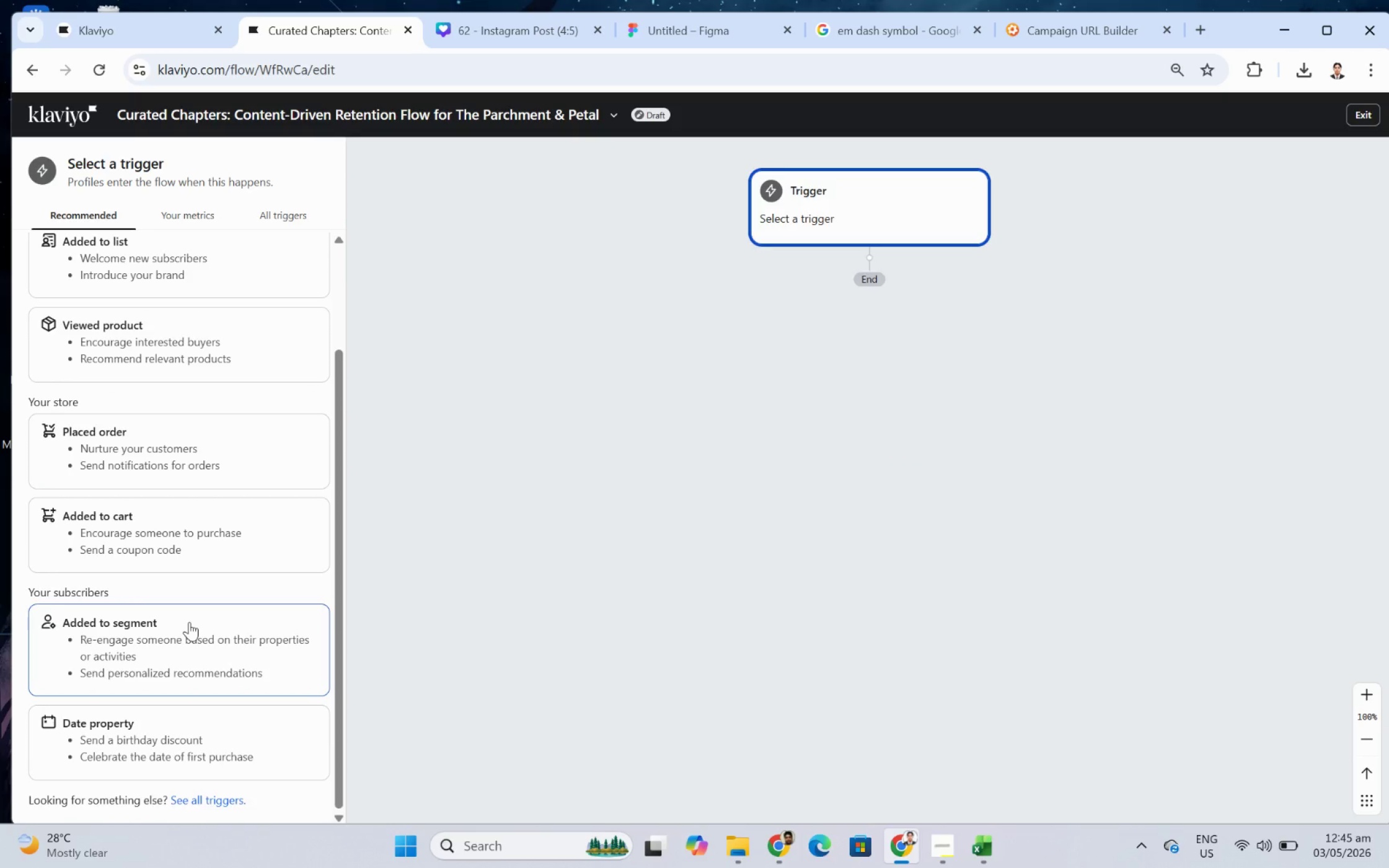 
scroll: coordinate [189, 621], scroll_direction: up, amount: 2.0
 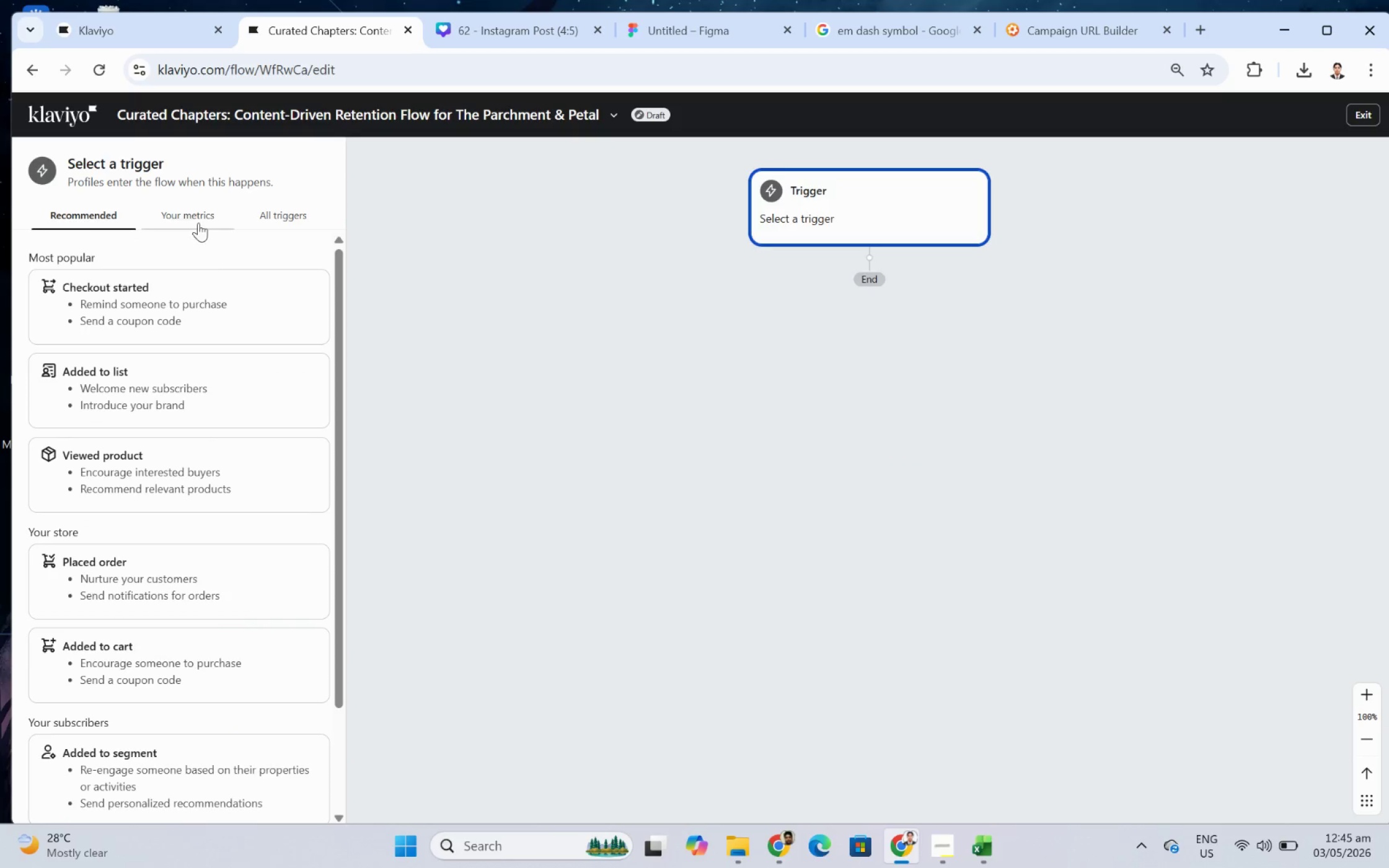 
left_click([197, 214])
 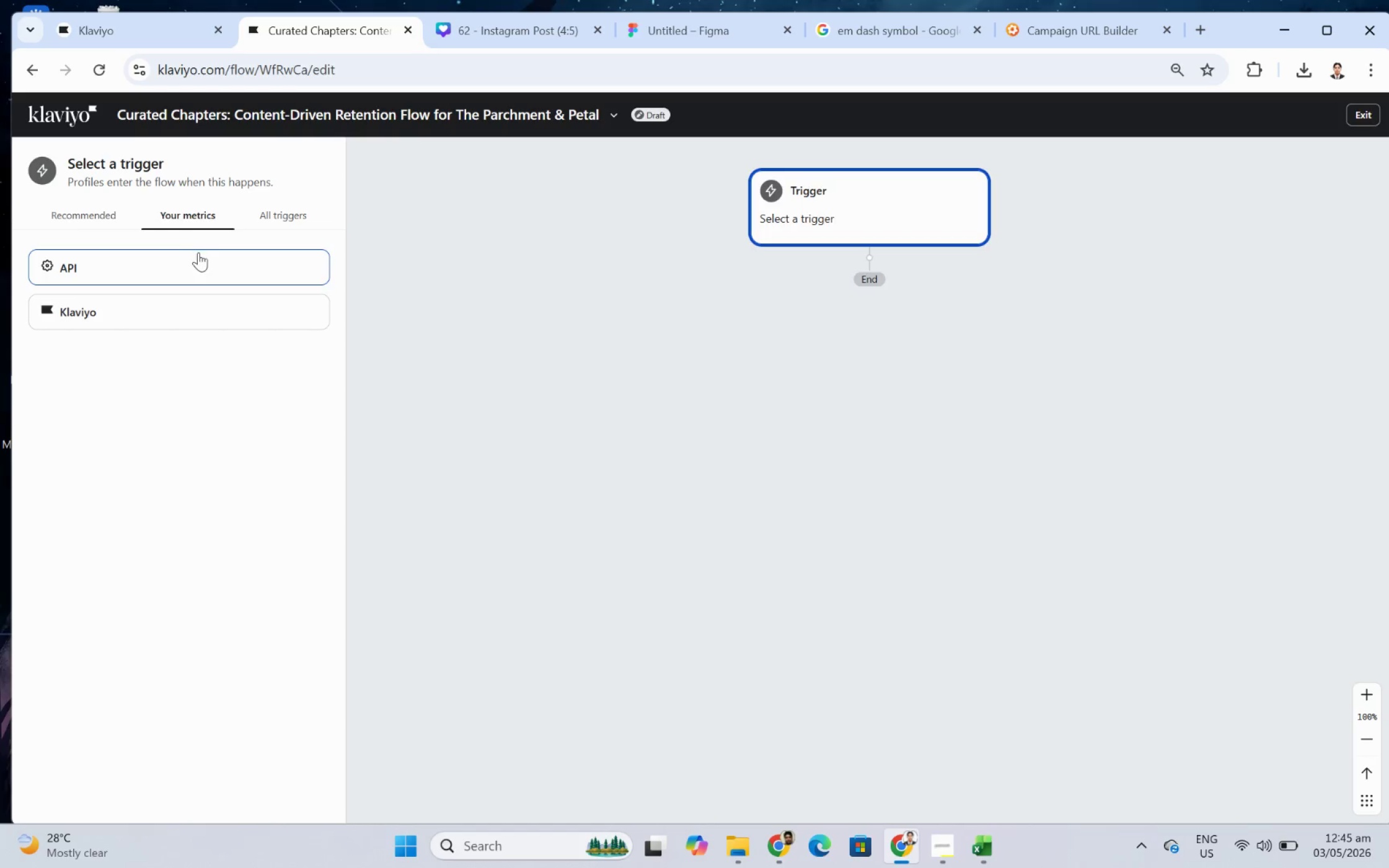 
left_click([203, 265])
 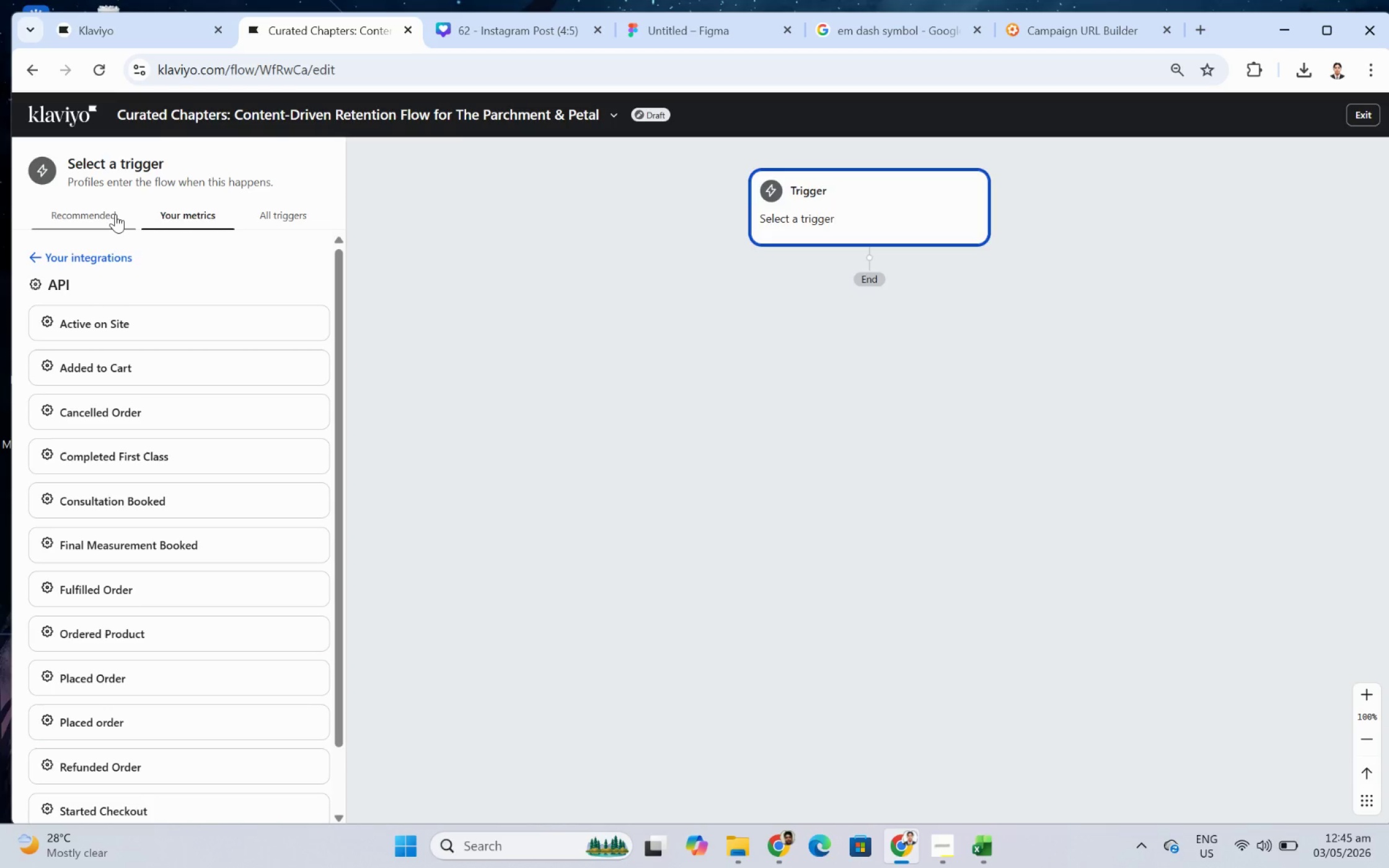 
wait(6.3)
 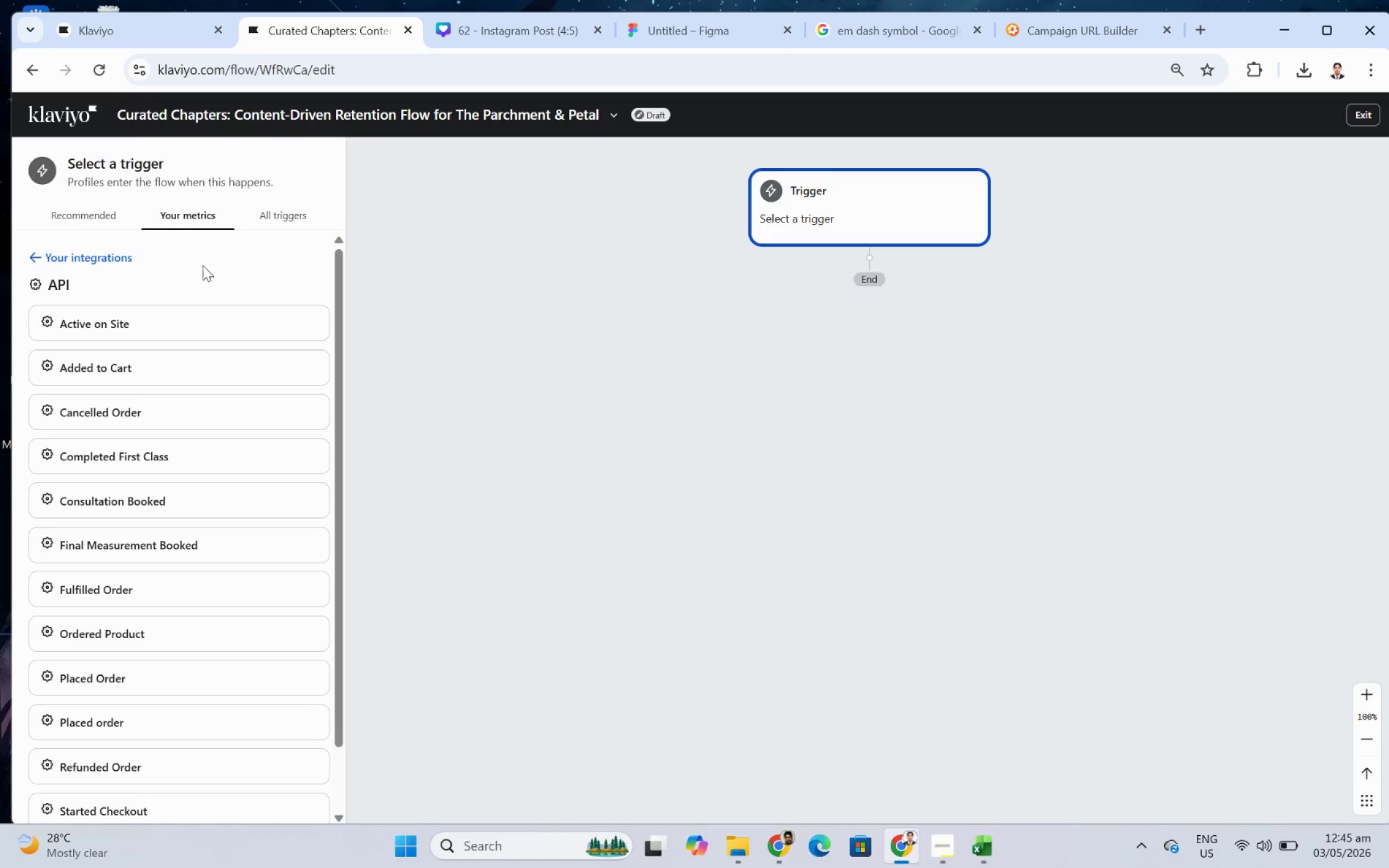 
left_click([115, 214])
 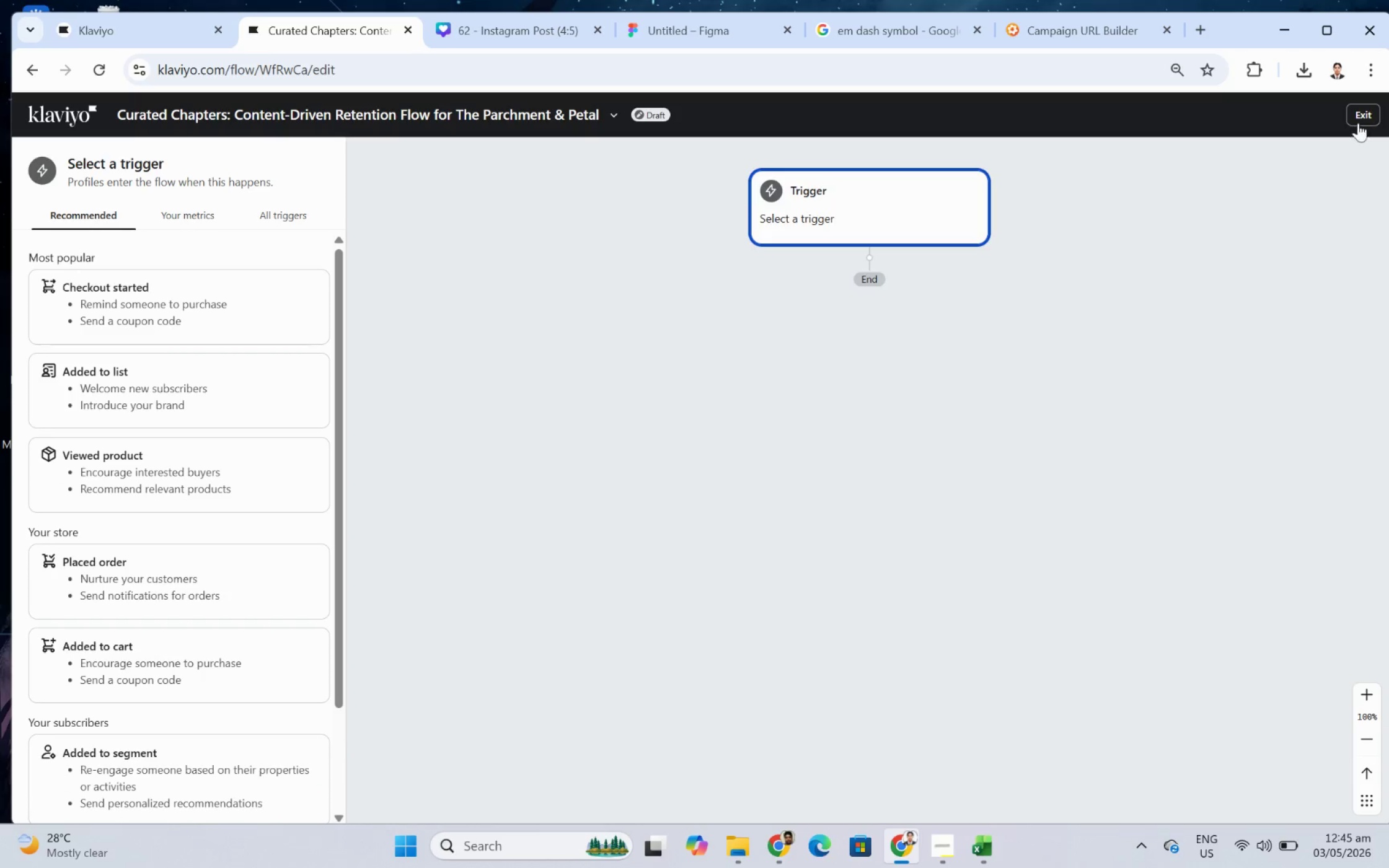 
left_click([1367, 120])
 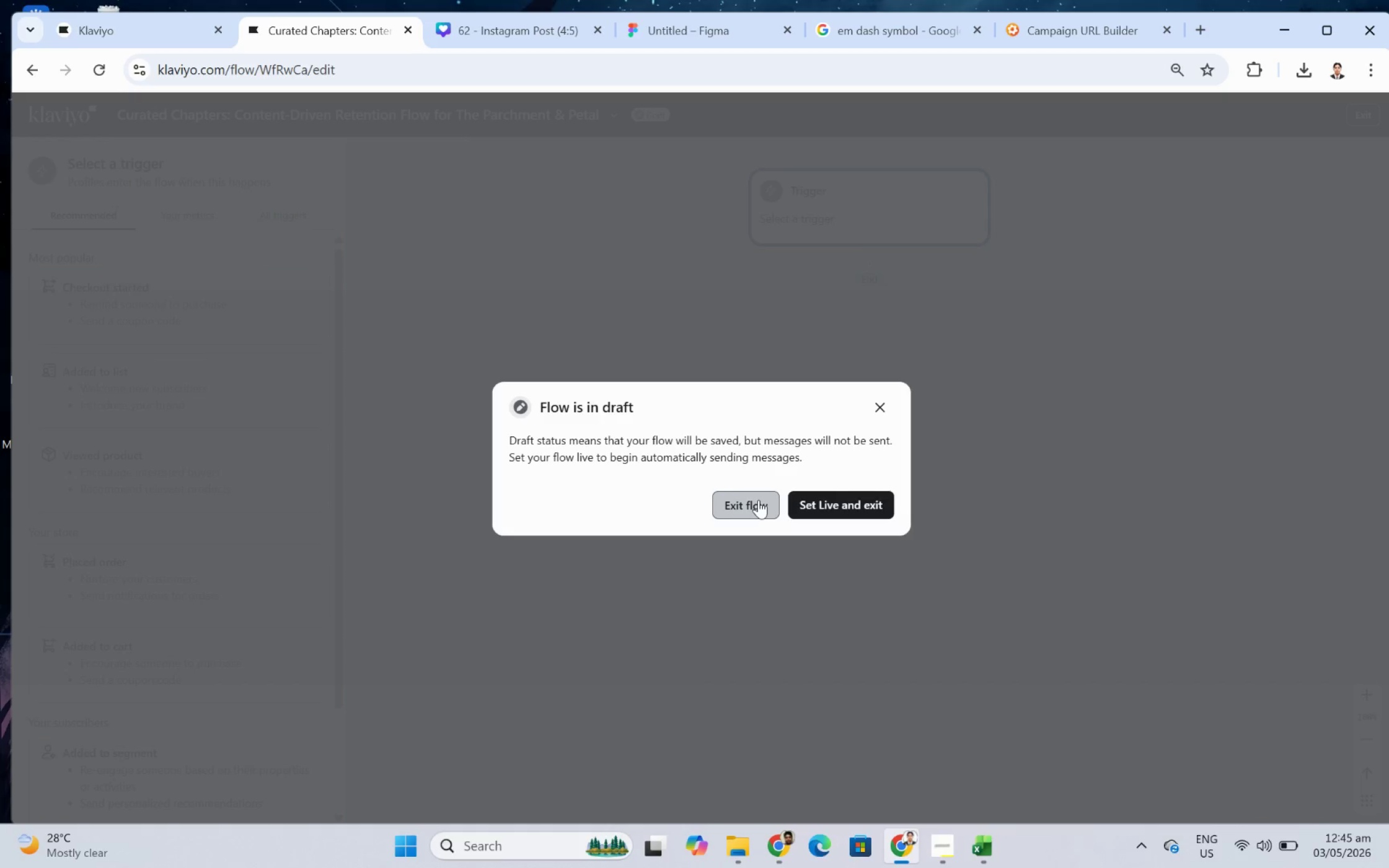 
left_click([758, 499])
 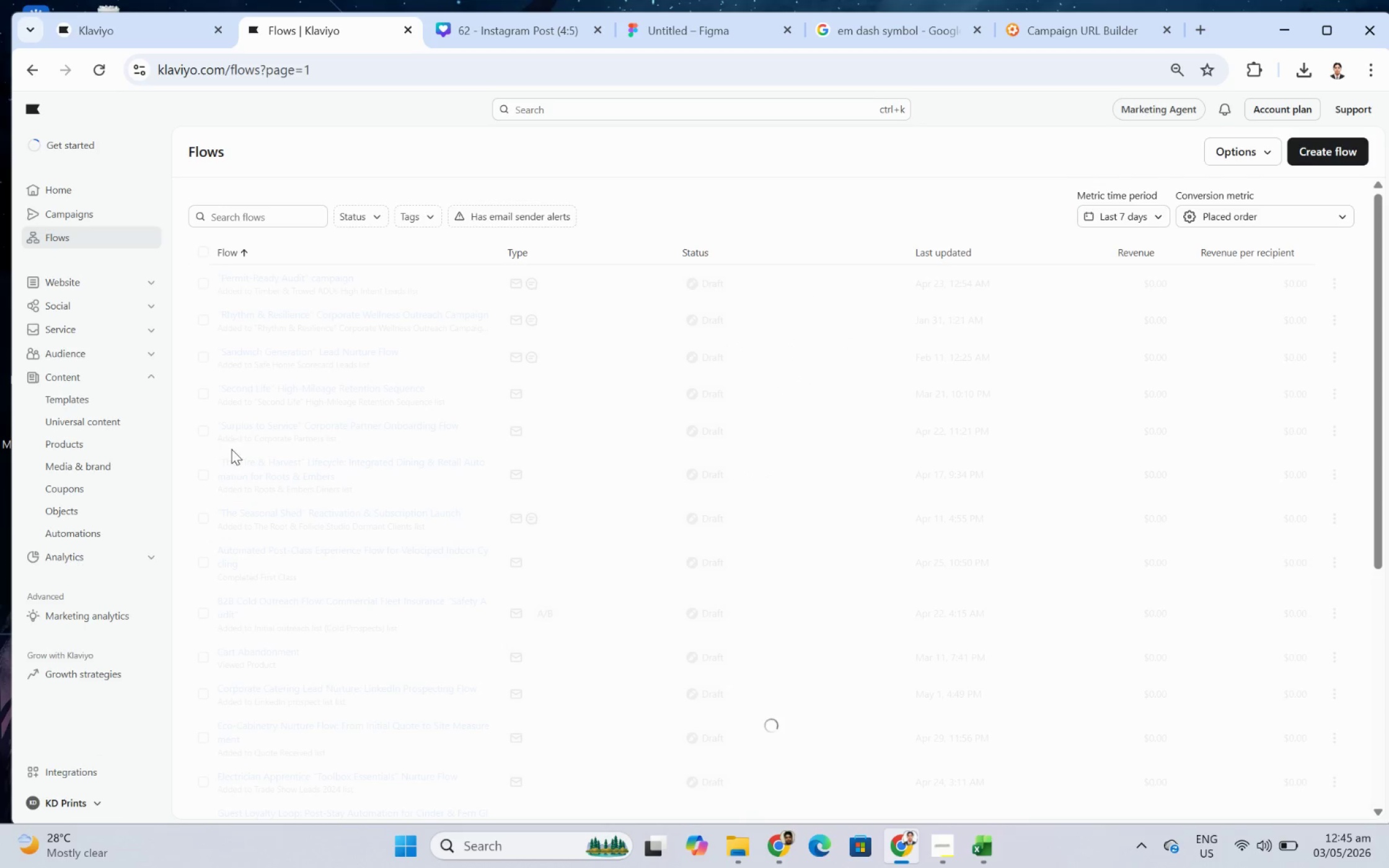 
left_click([84, 394])
 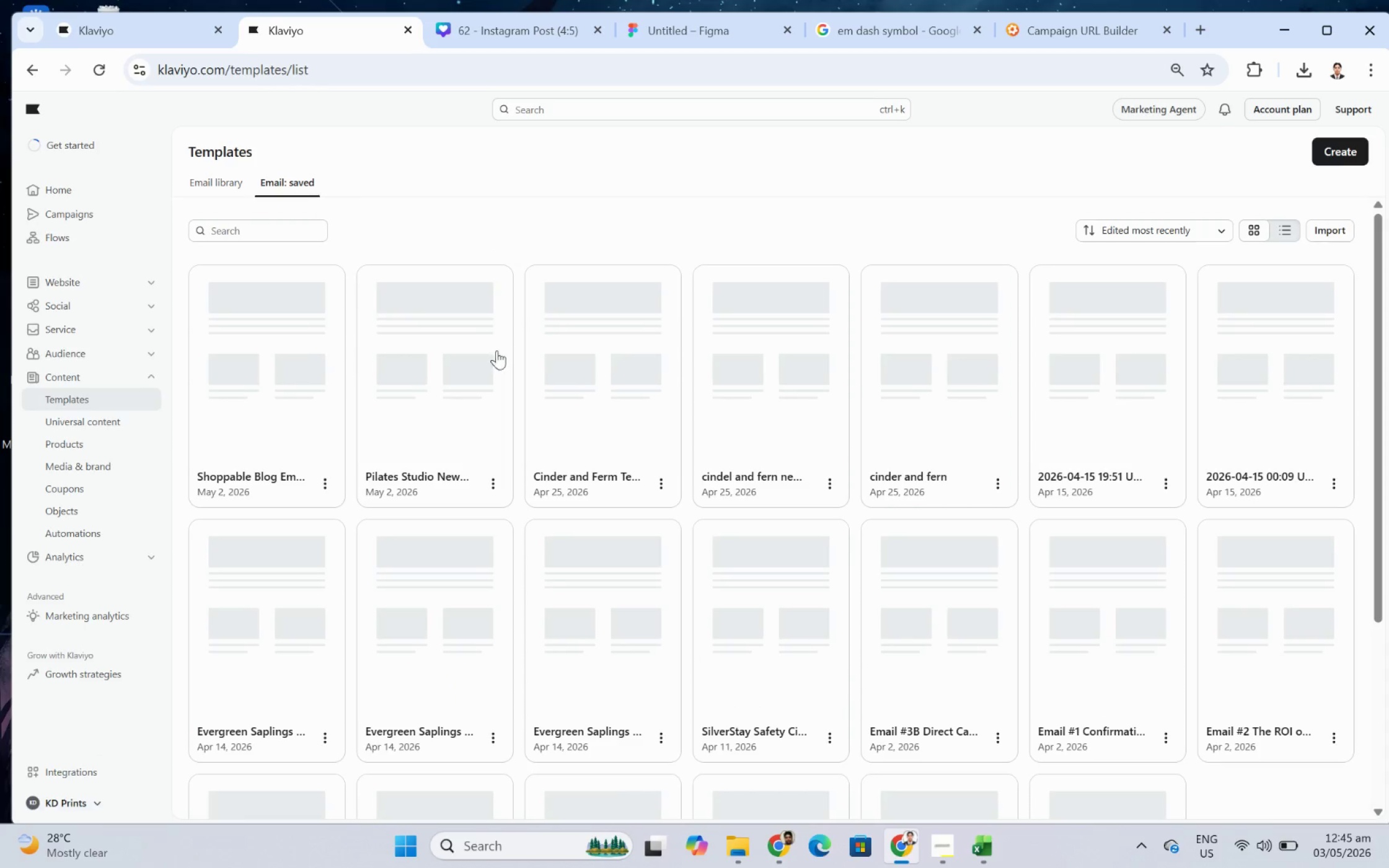 
left_click([283, 391])
 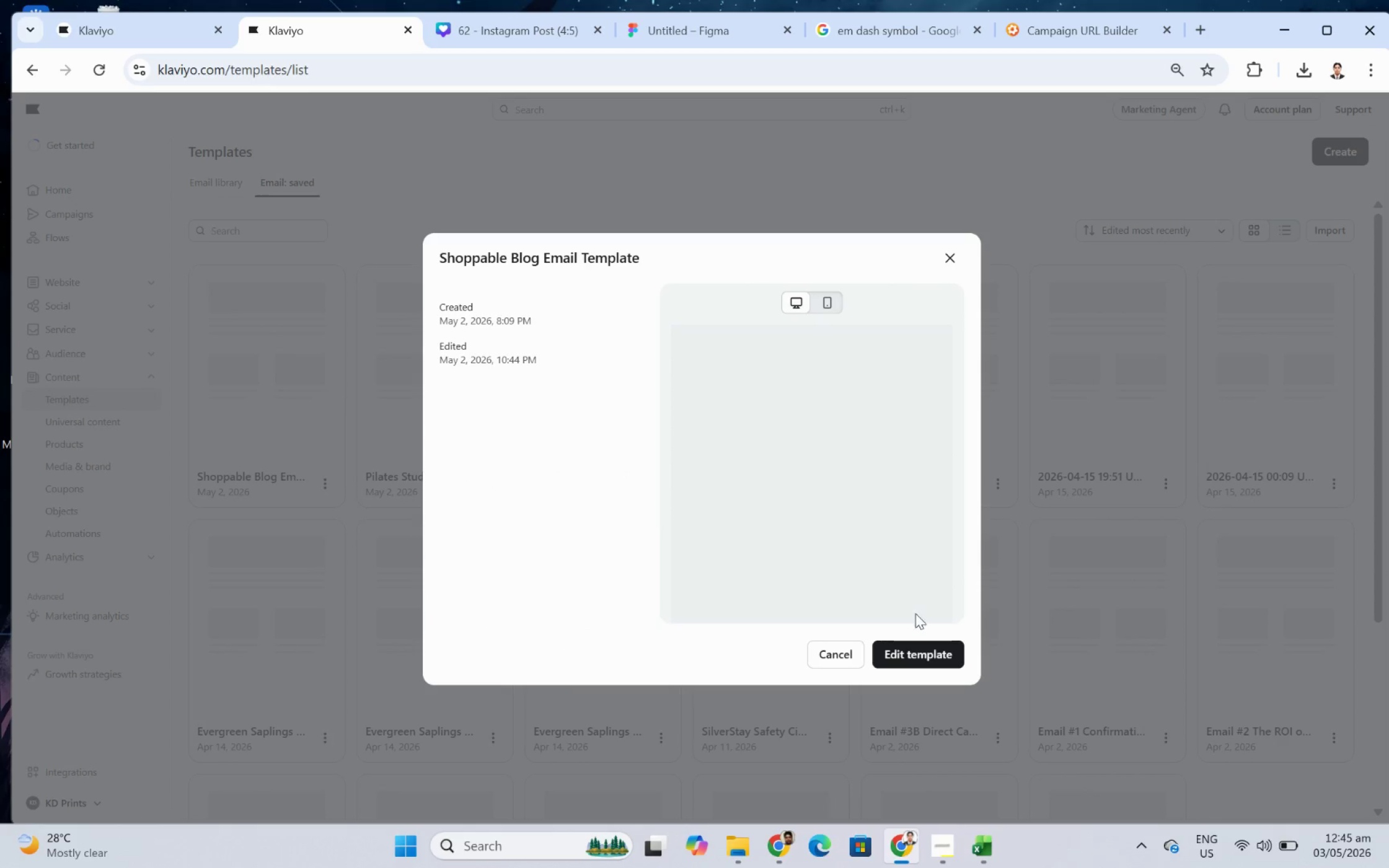 
left_click([919, 650])
 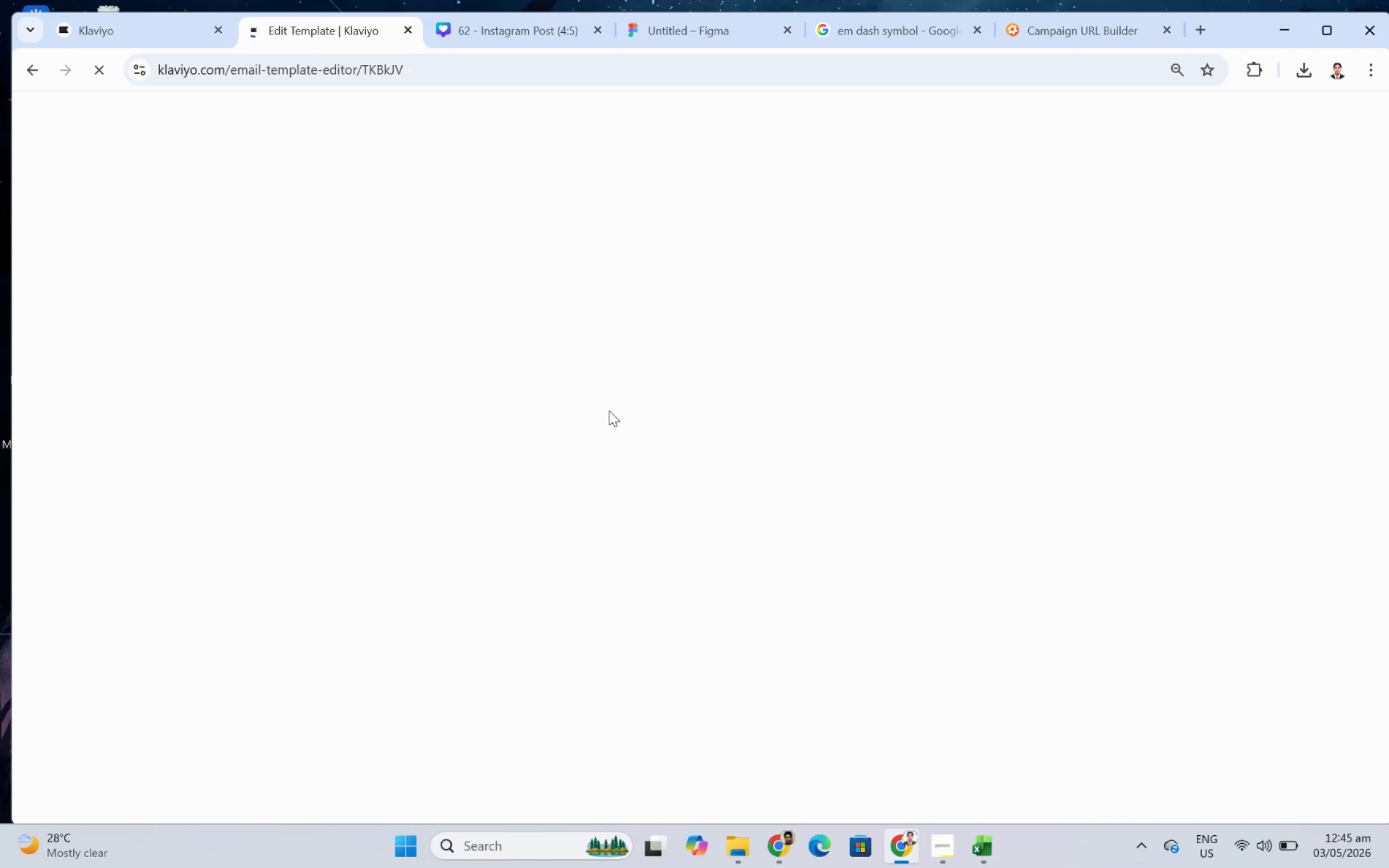 
wait(10.61)
 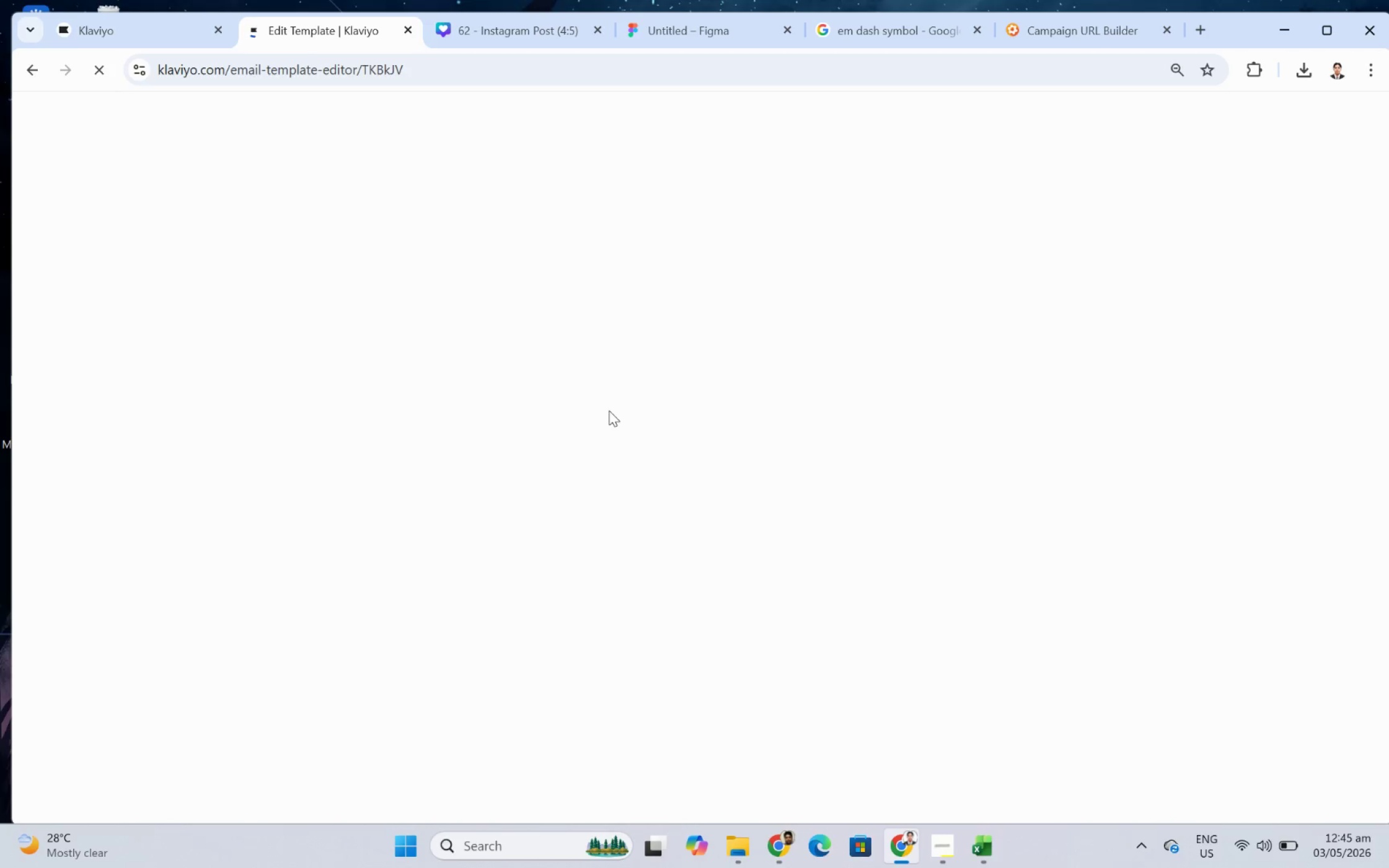 
scroll: coordinate [801, 597], scroll_direction: down, amount: 10.0
 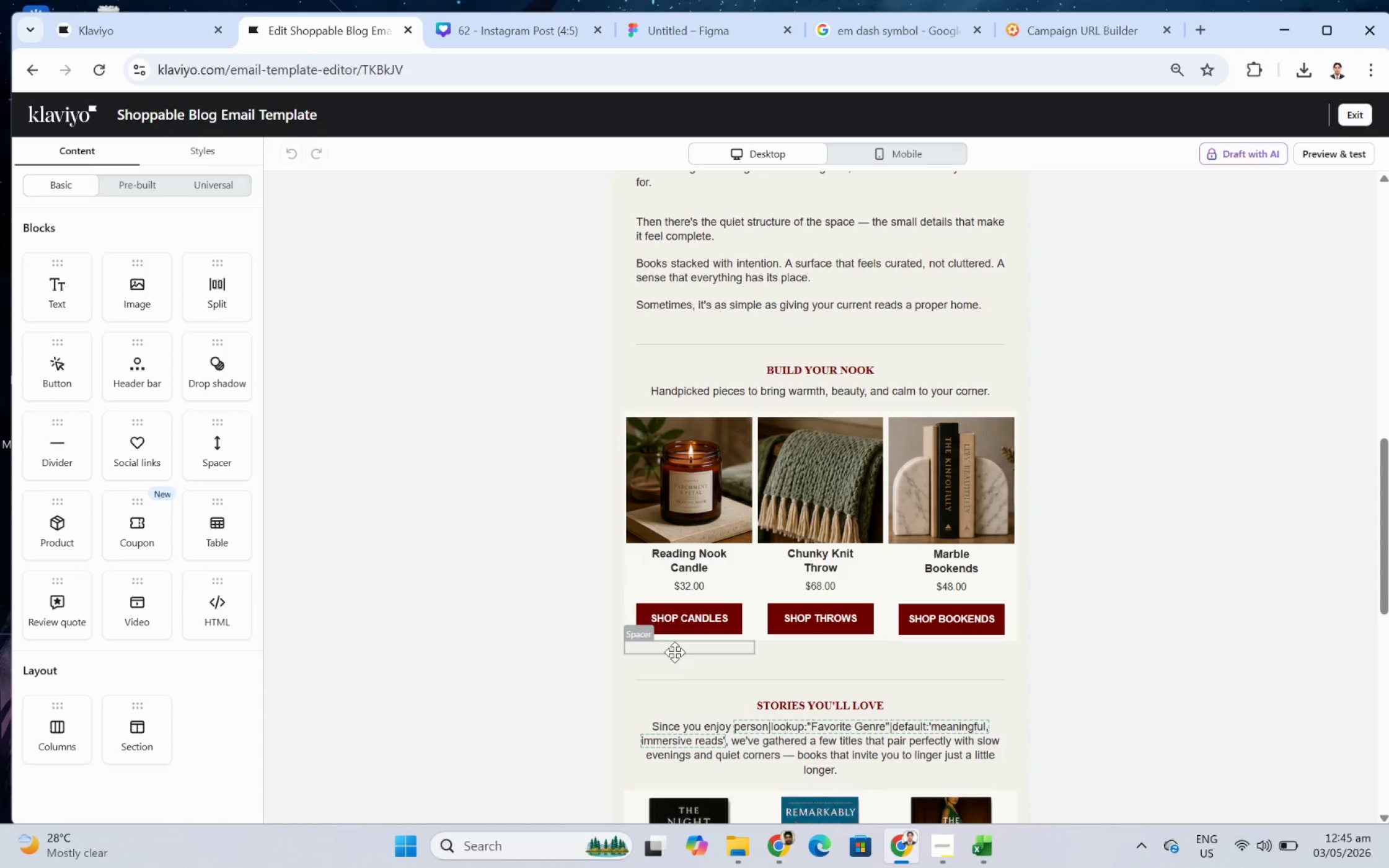 
left_click([702, 618])
 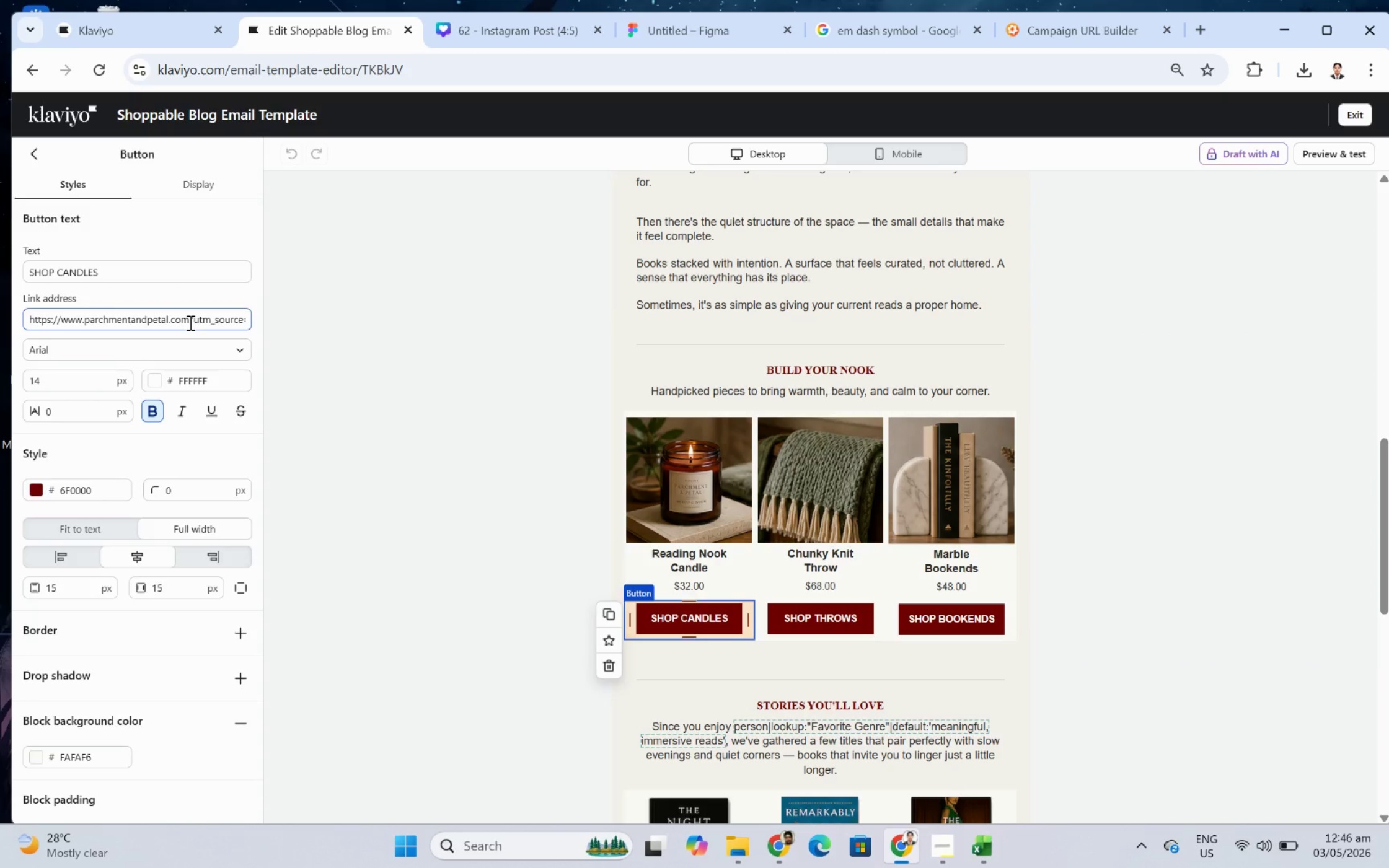 
left_click([189, 322])
 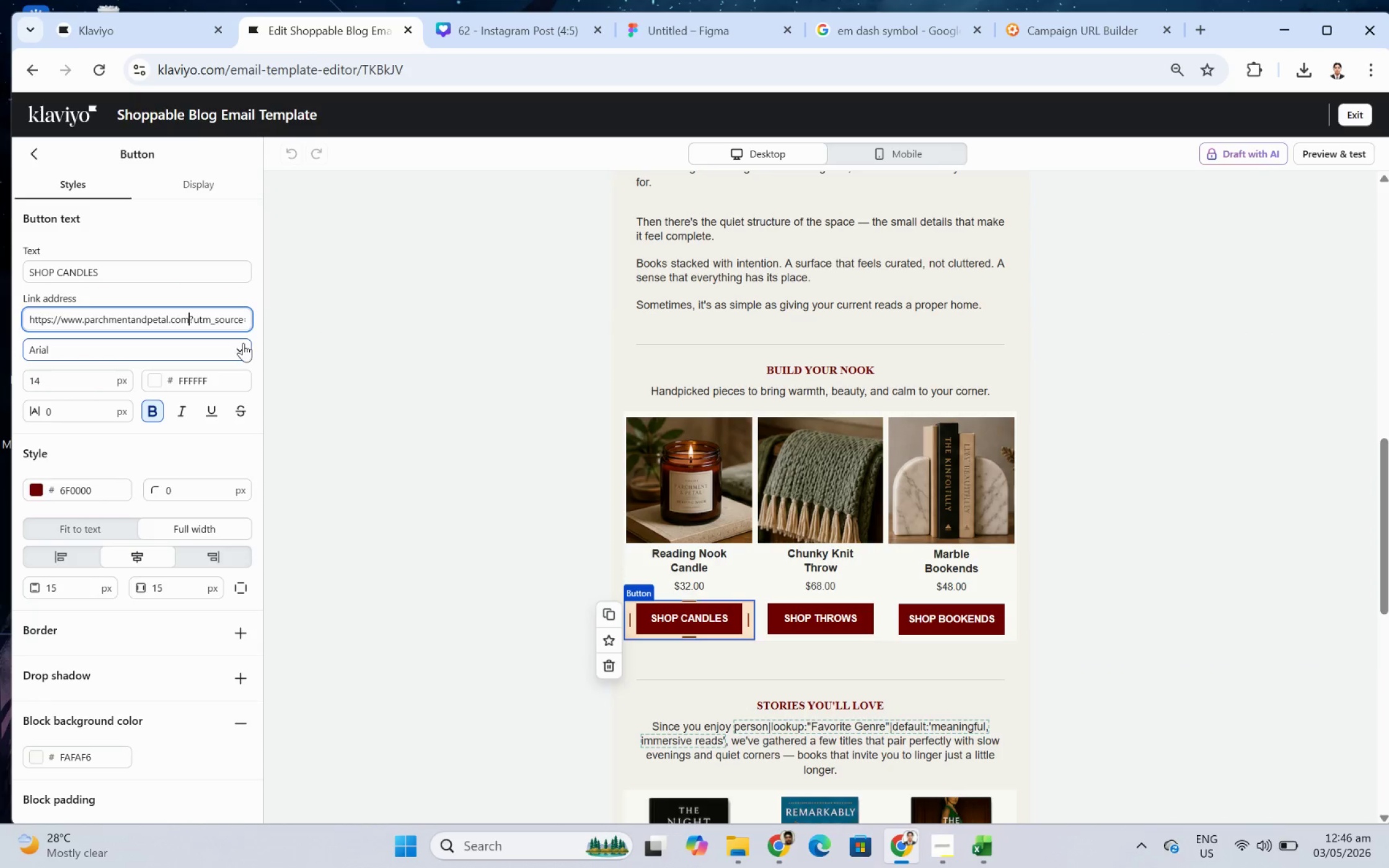 
wait(5.56)
 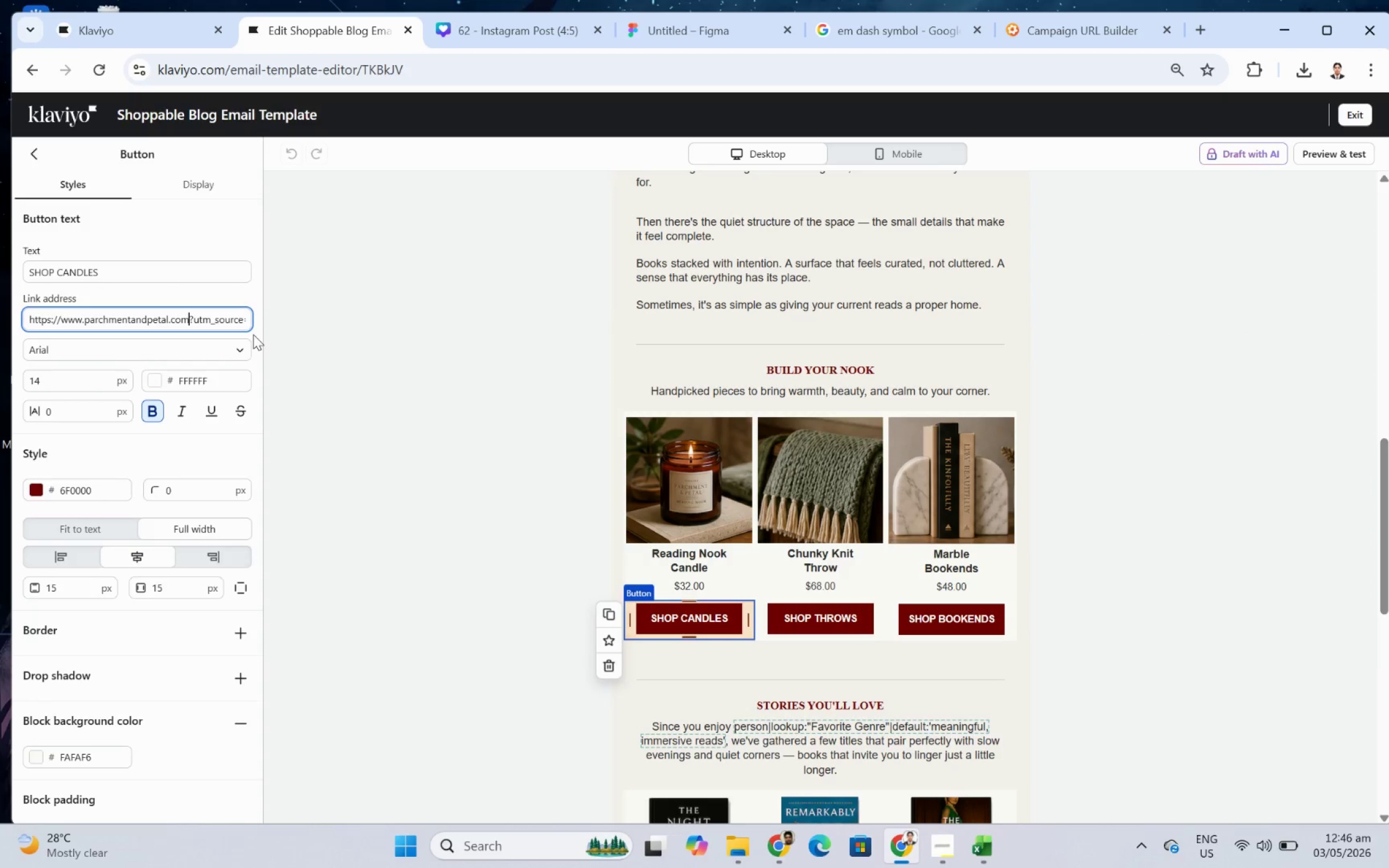 
type(/shop)
 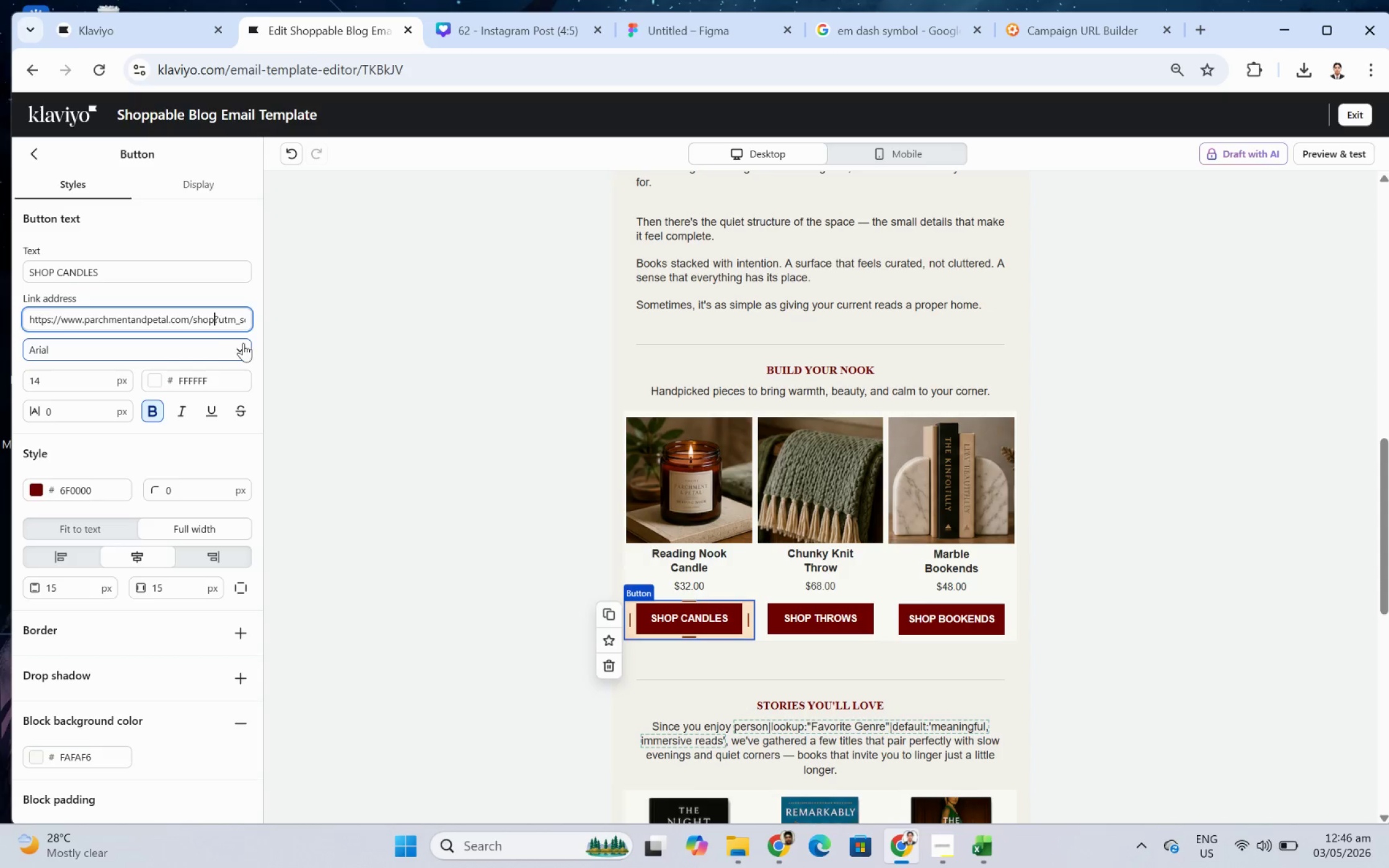 
key(Control+A)
 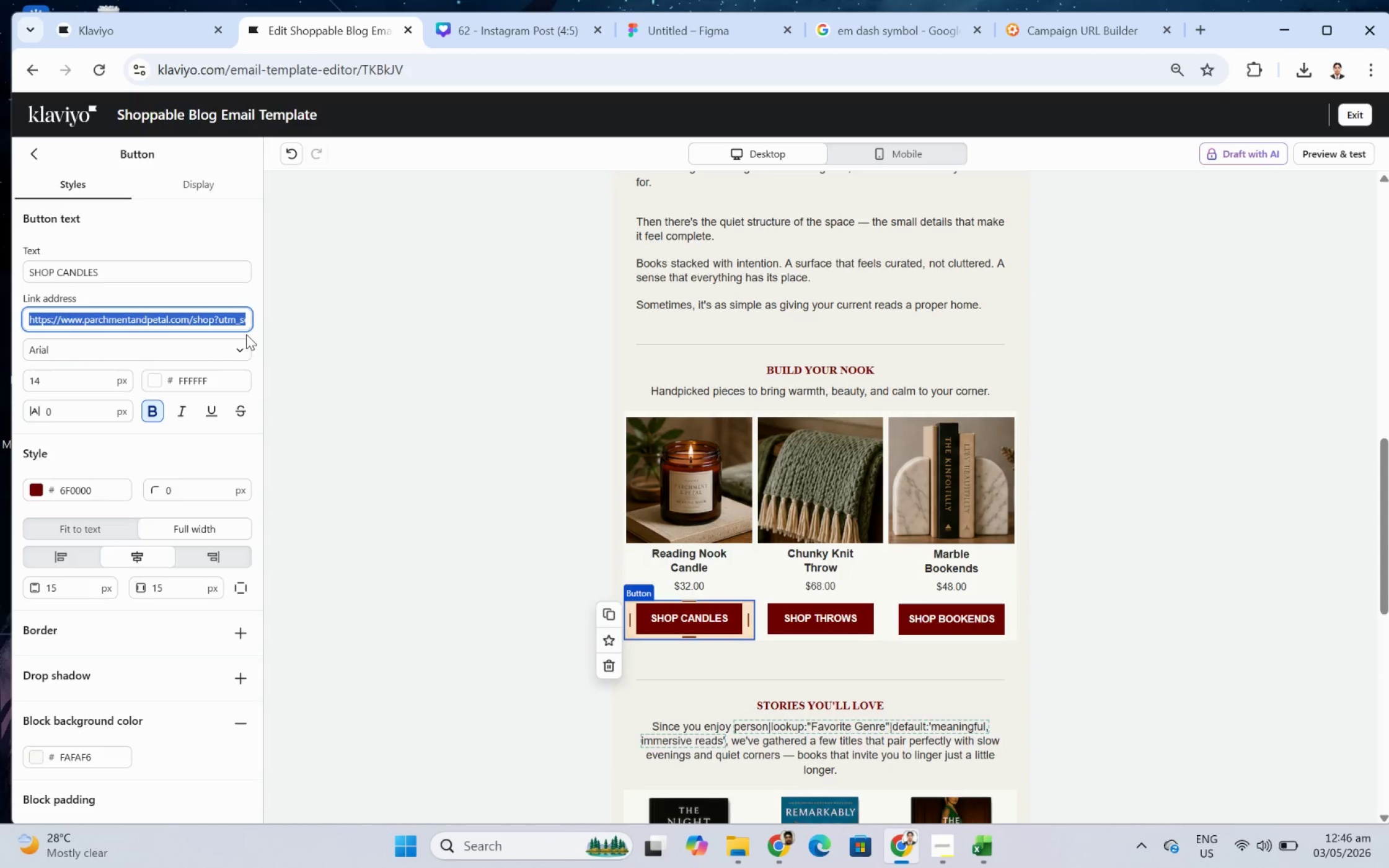 
hold_key(key=ControlLeft, duration=2.22)
 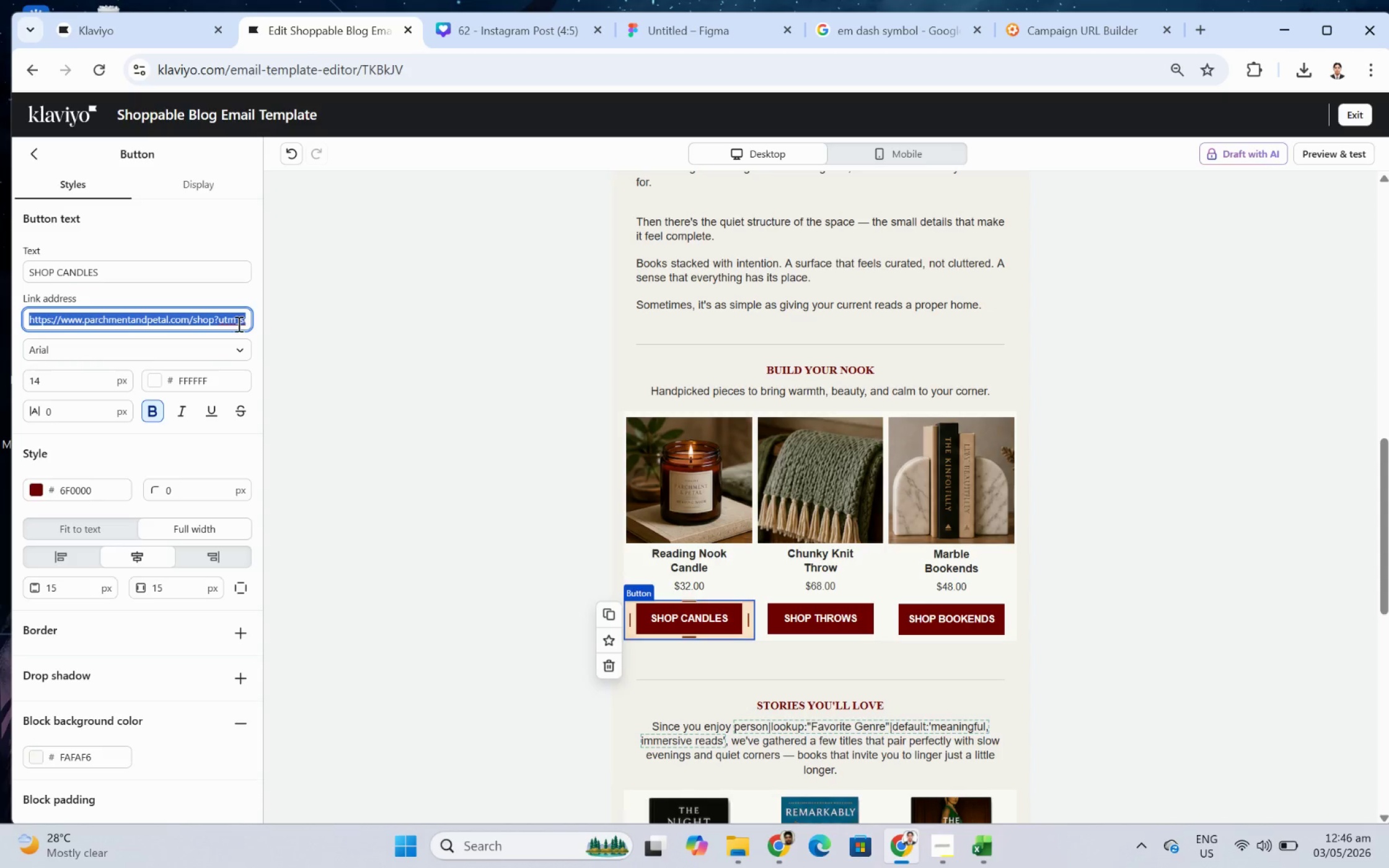 
left_click([237, 323])
 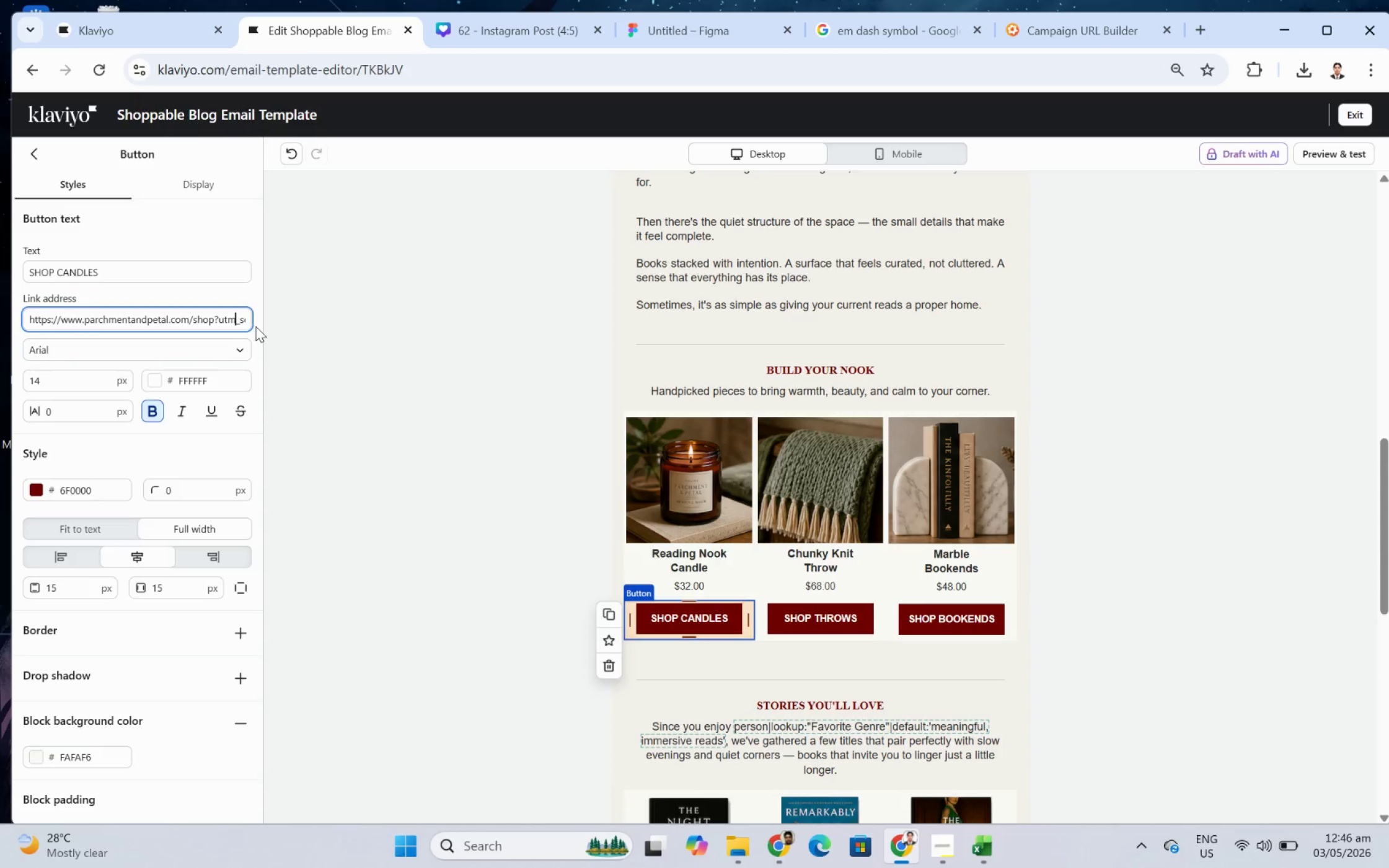 
hold_key(key=ArrowRight, duration=1.5)
 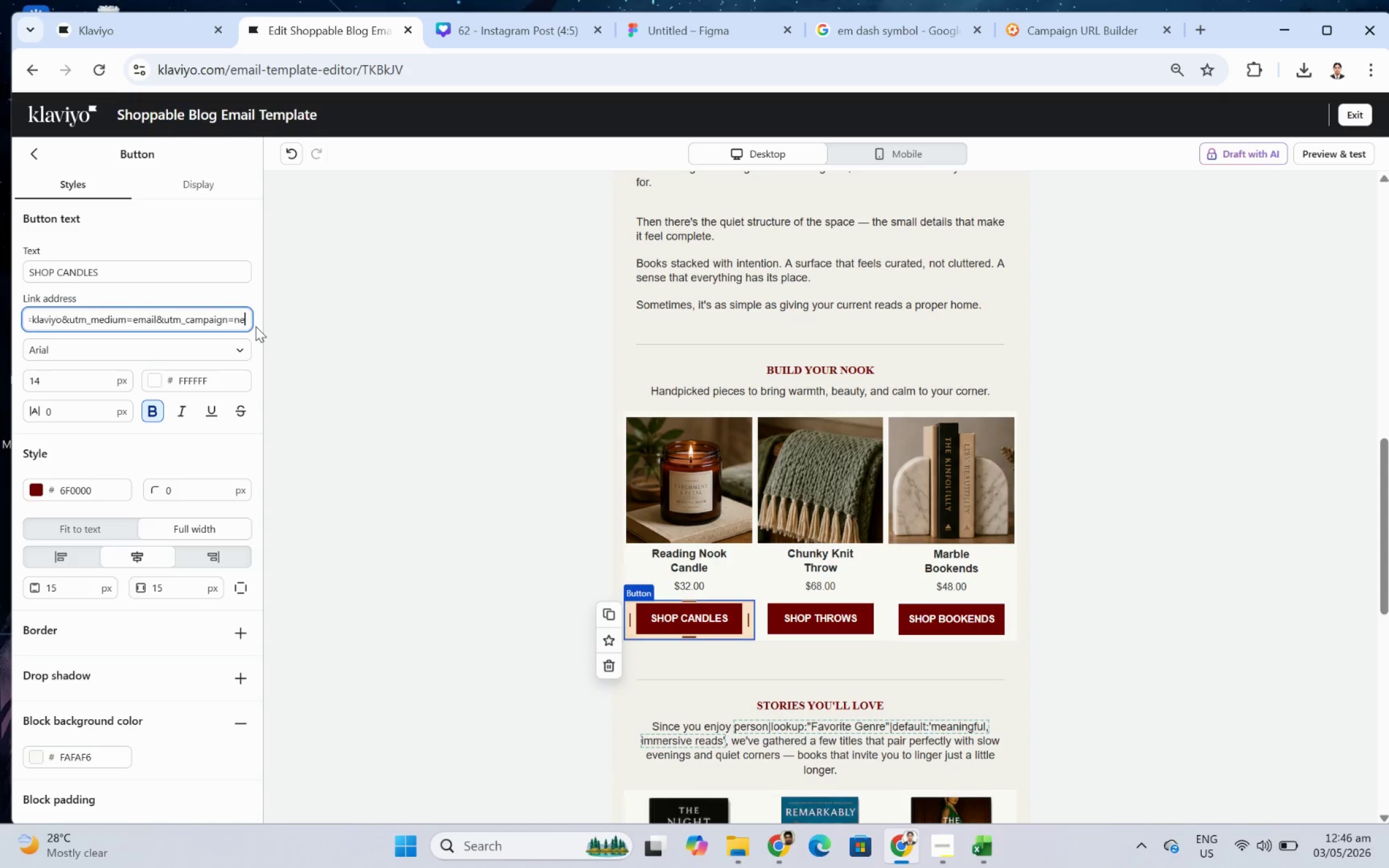 
hold_key(key=ArrowRight, duration=1.51)
 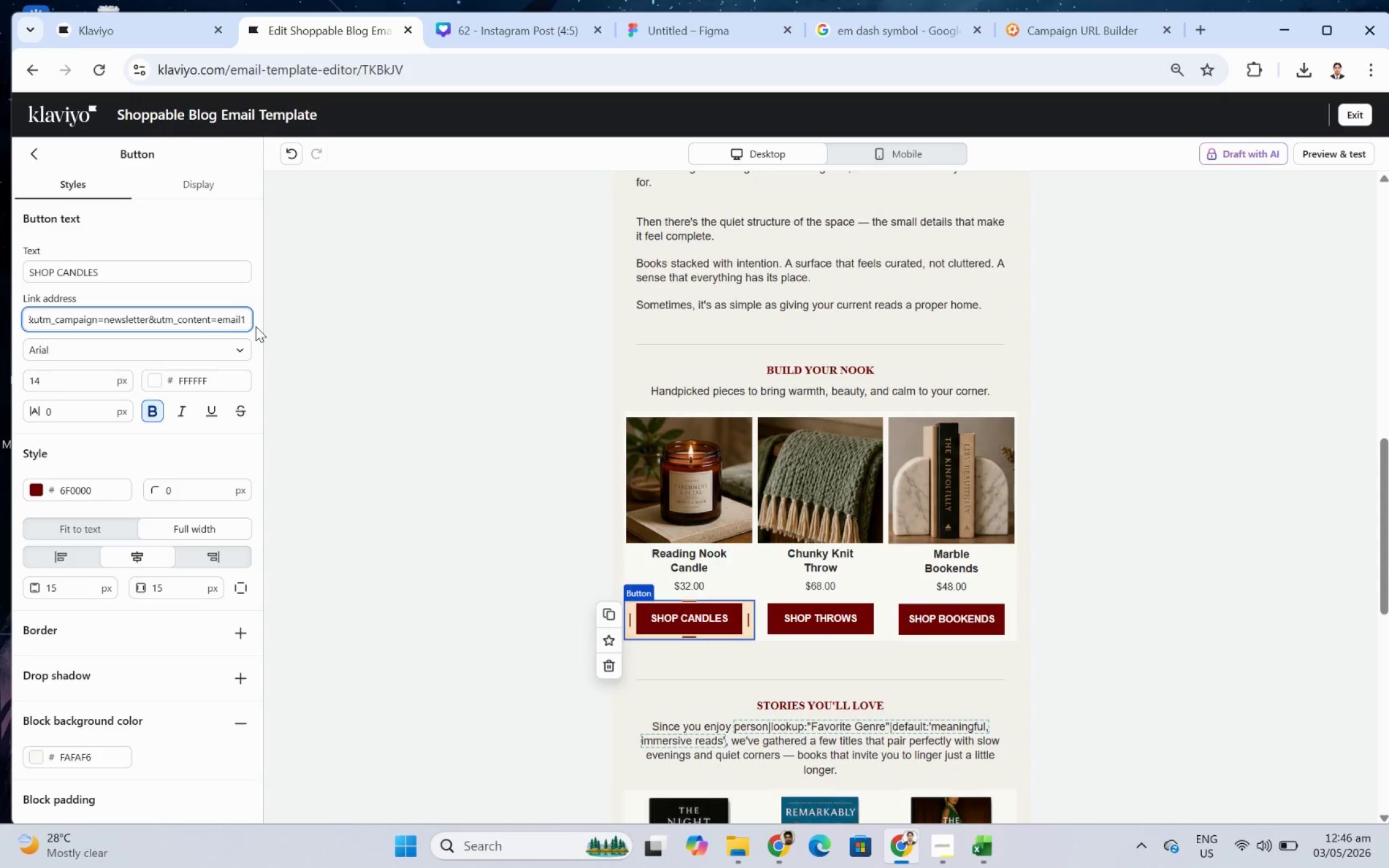 
hold_key(key=ArrowRight, duration=0.52)
 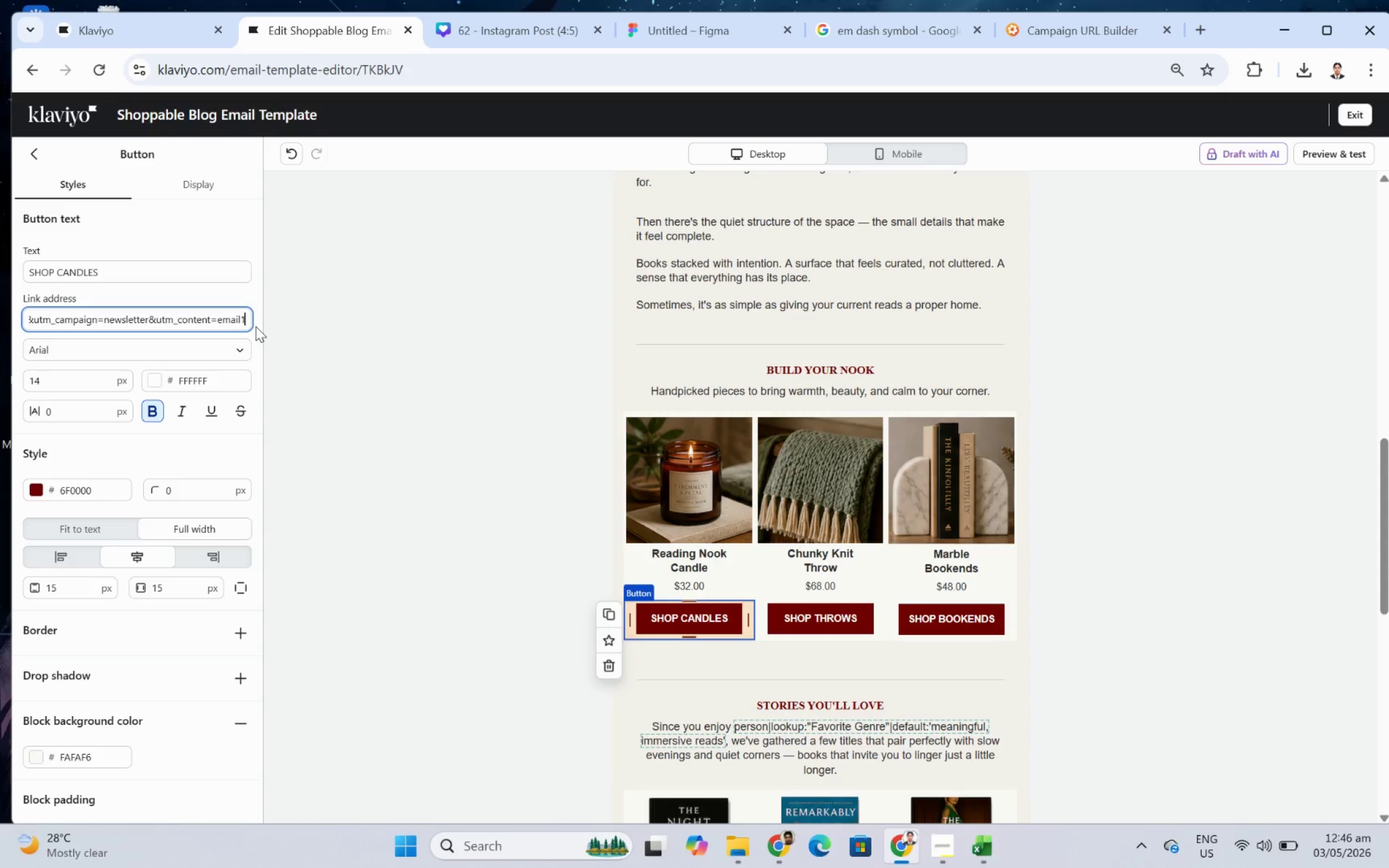 
wait(26.94)
 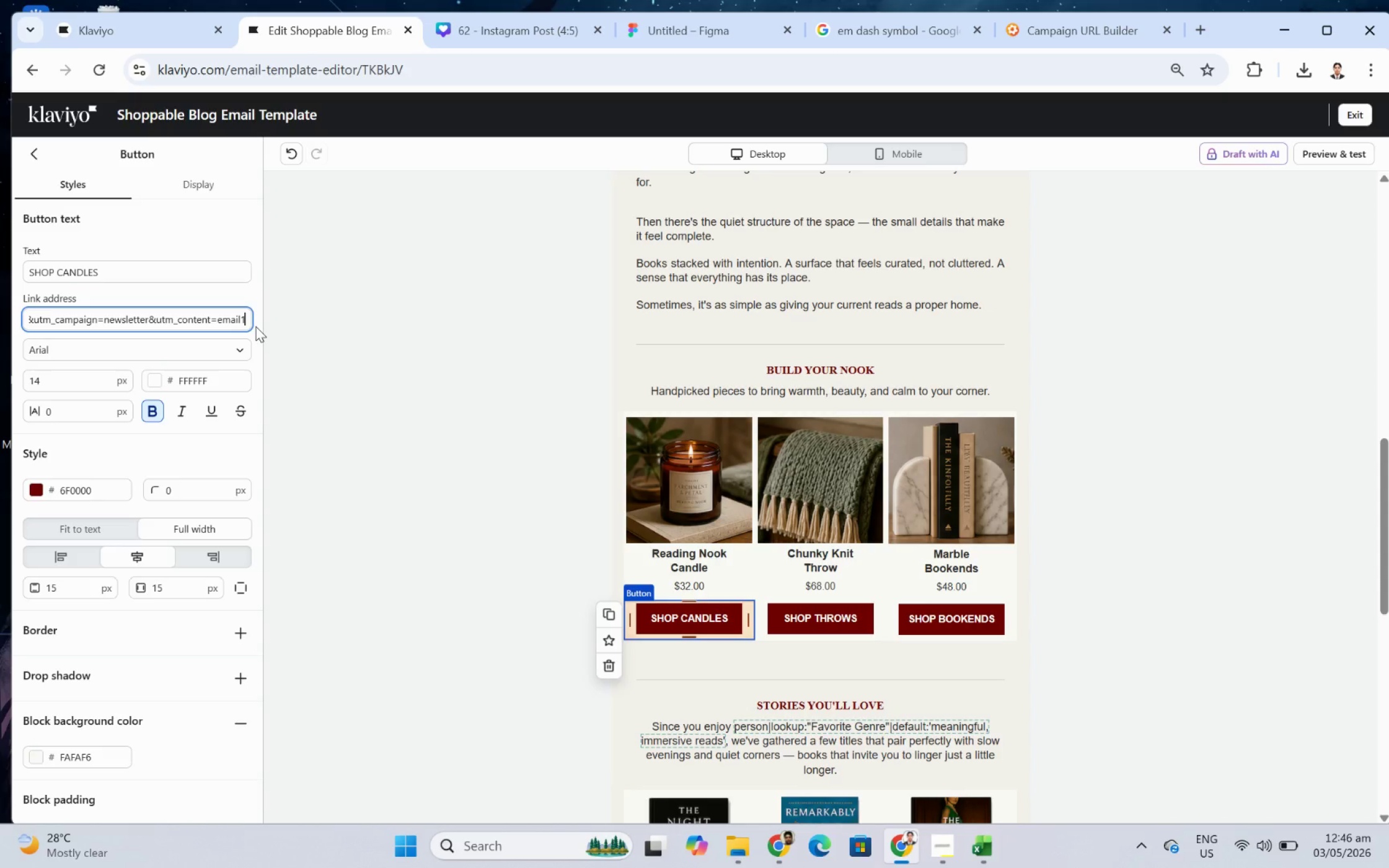 
key(Backspace)
 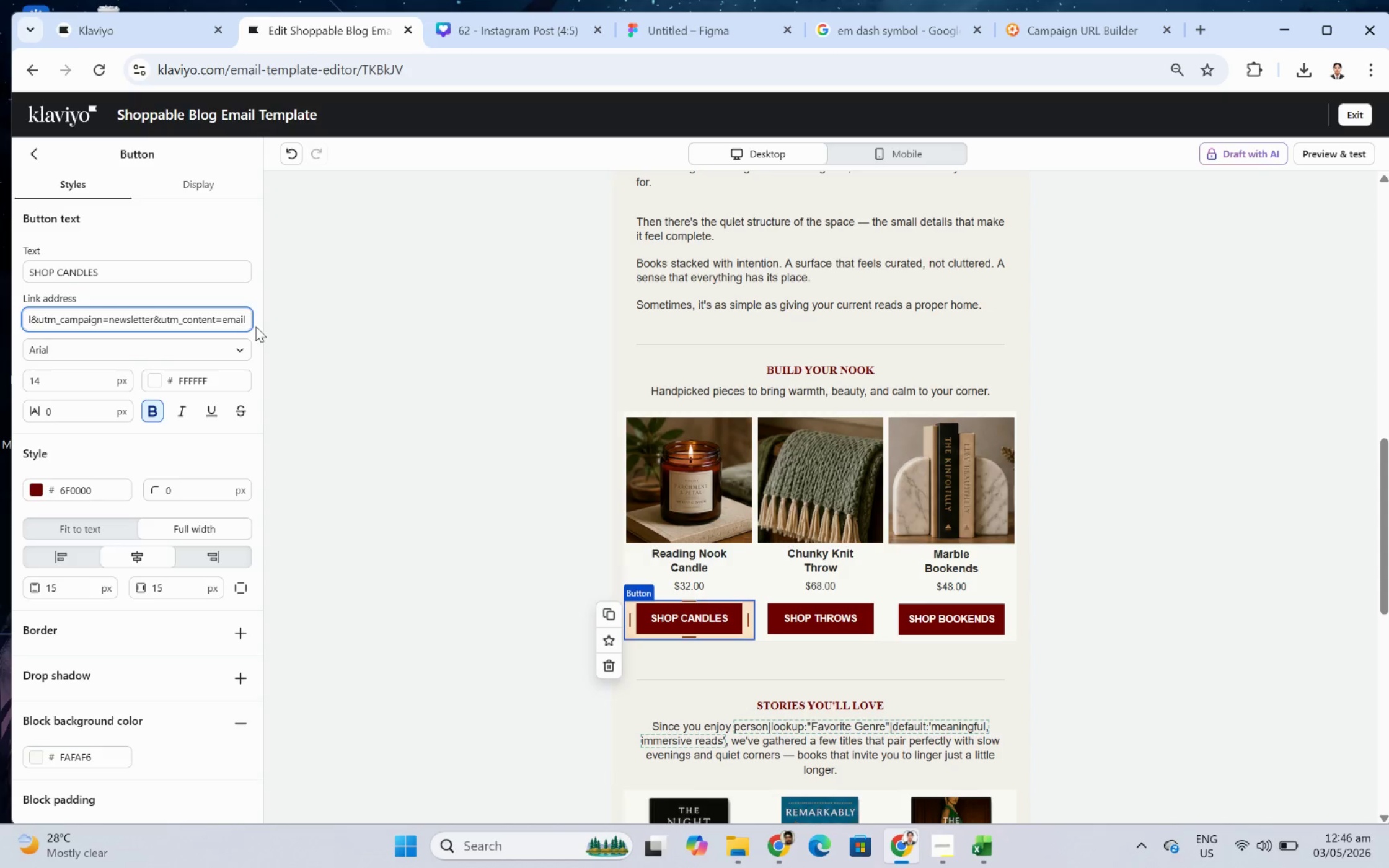 
key(Backspace)
 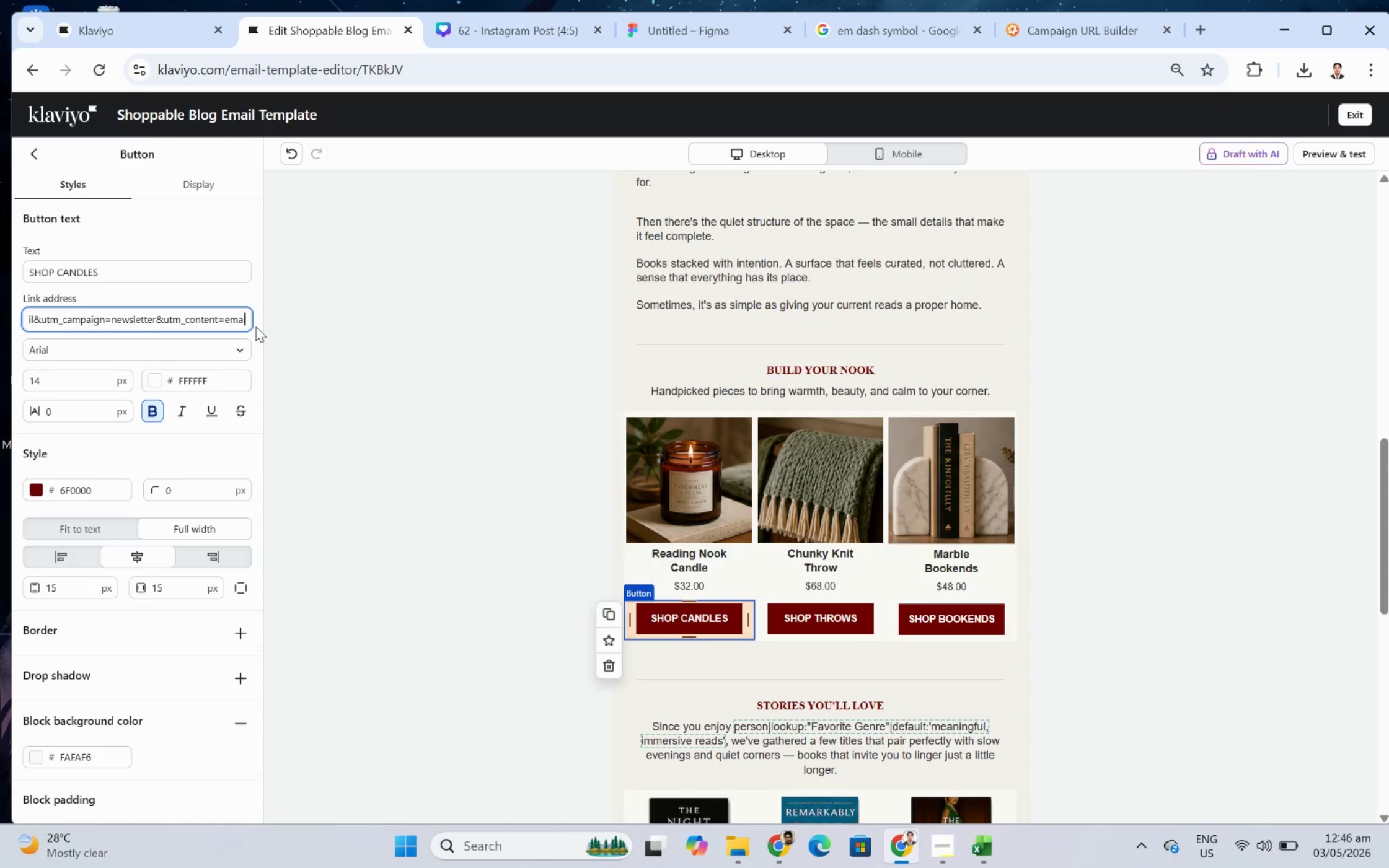 
key(Backspace)
 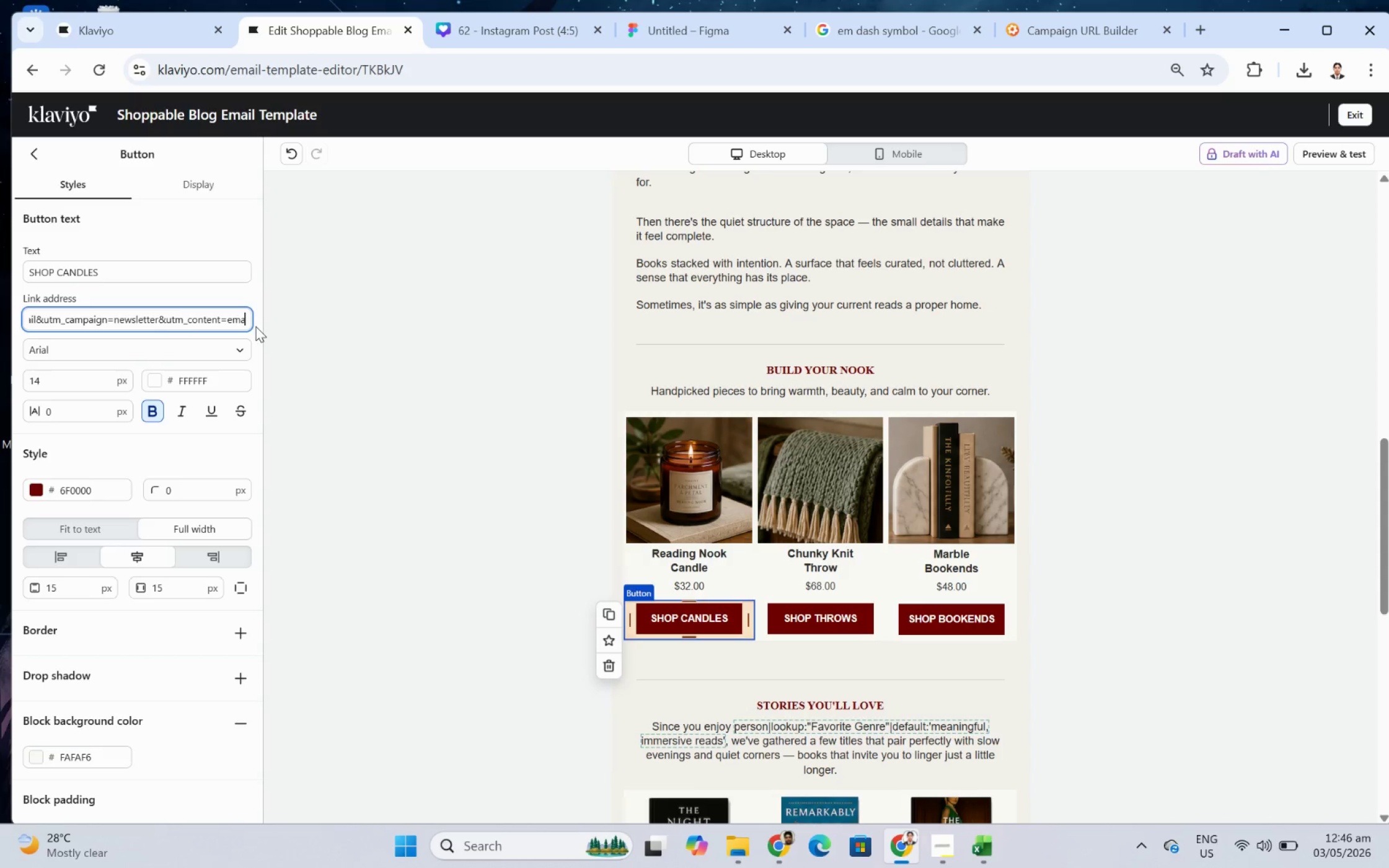 
key(Backspace)
 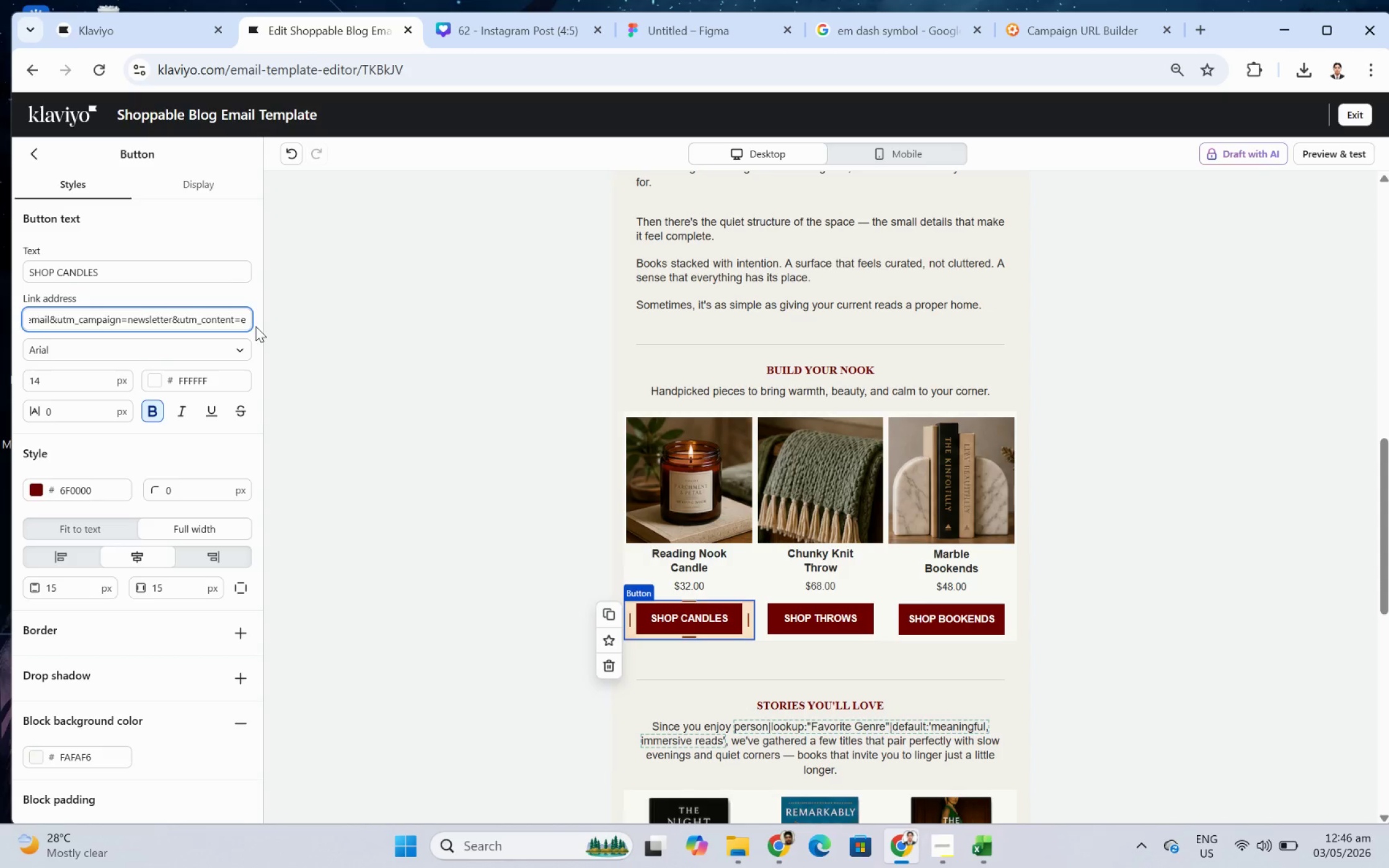 
key(Backspace)
 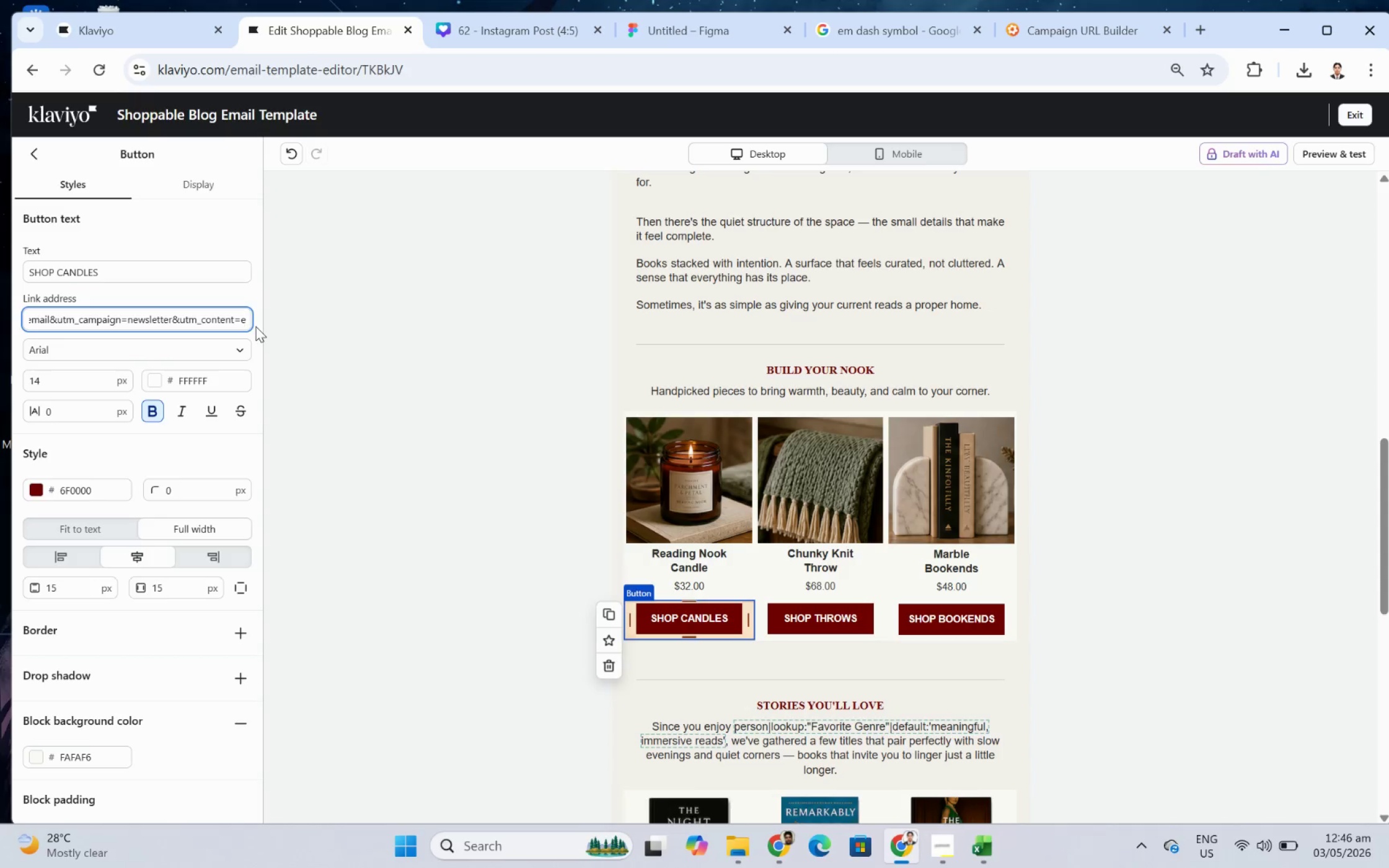 
key(Backspace)
 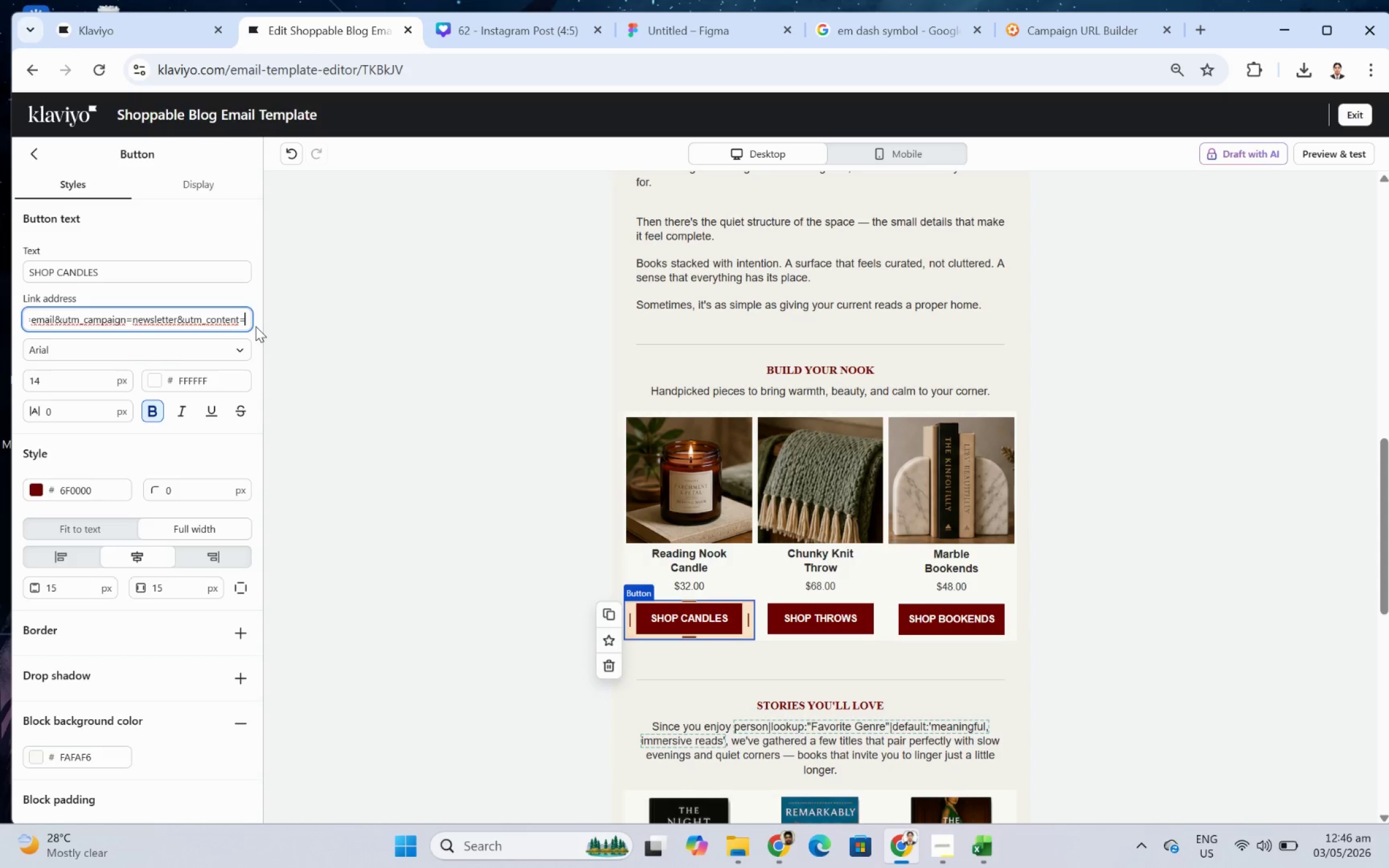 
wait(8.92)
 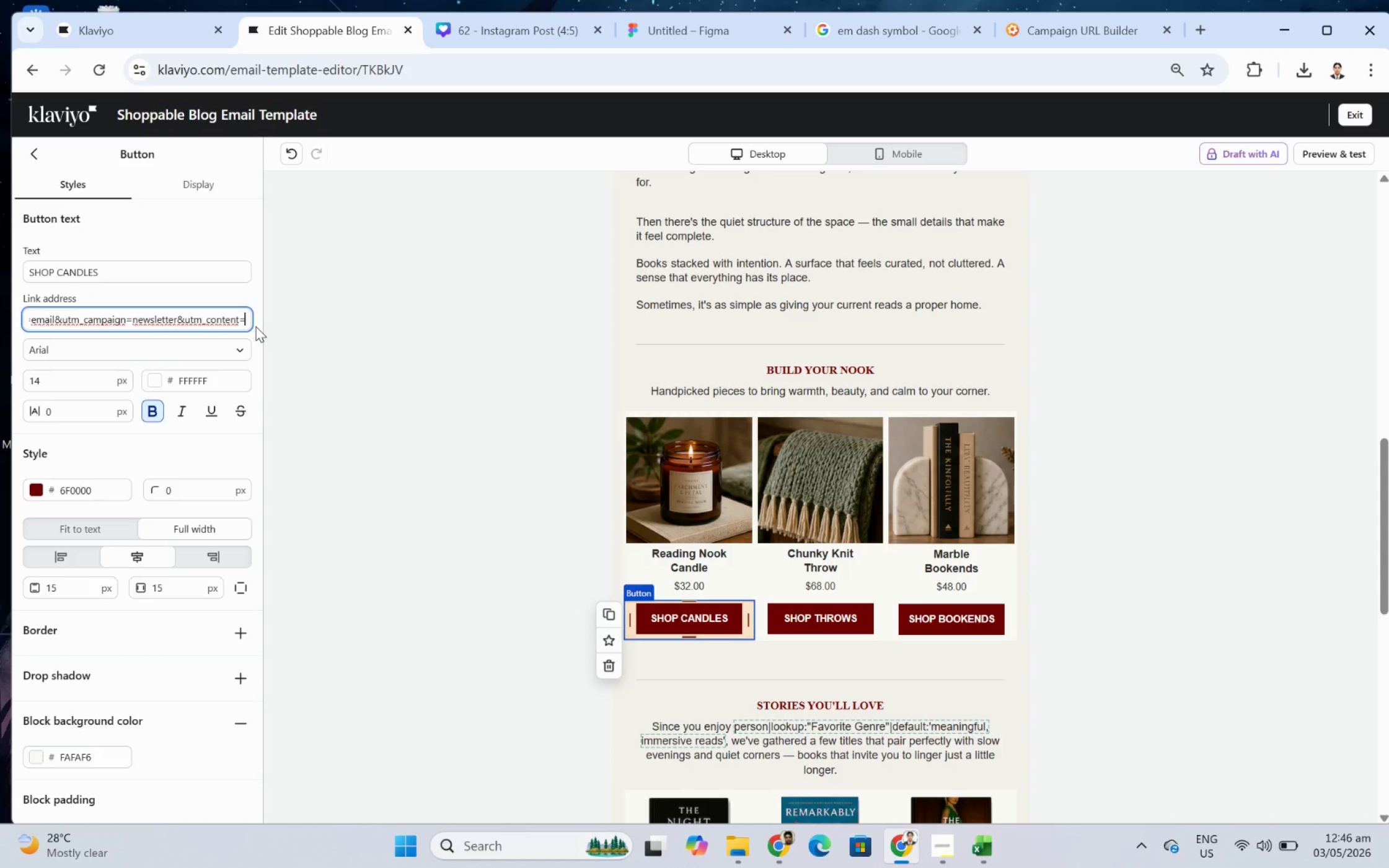 
left_click([942, 846])